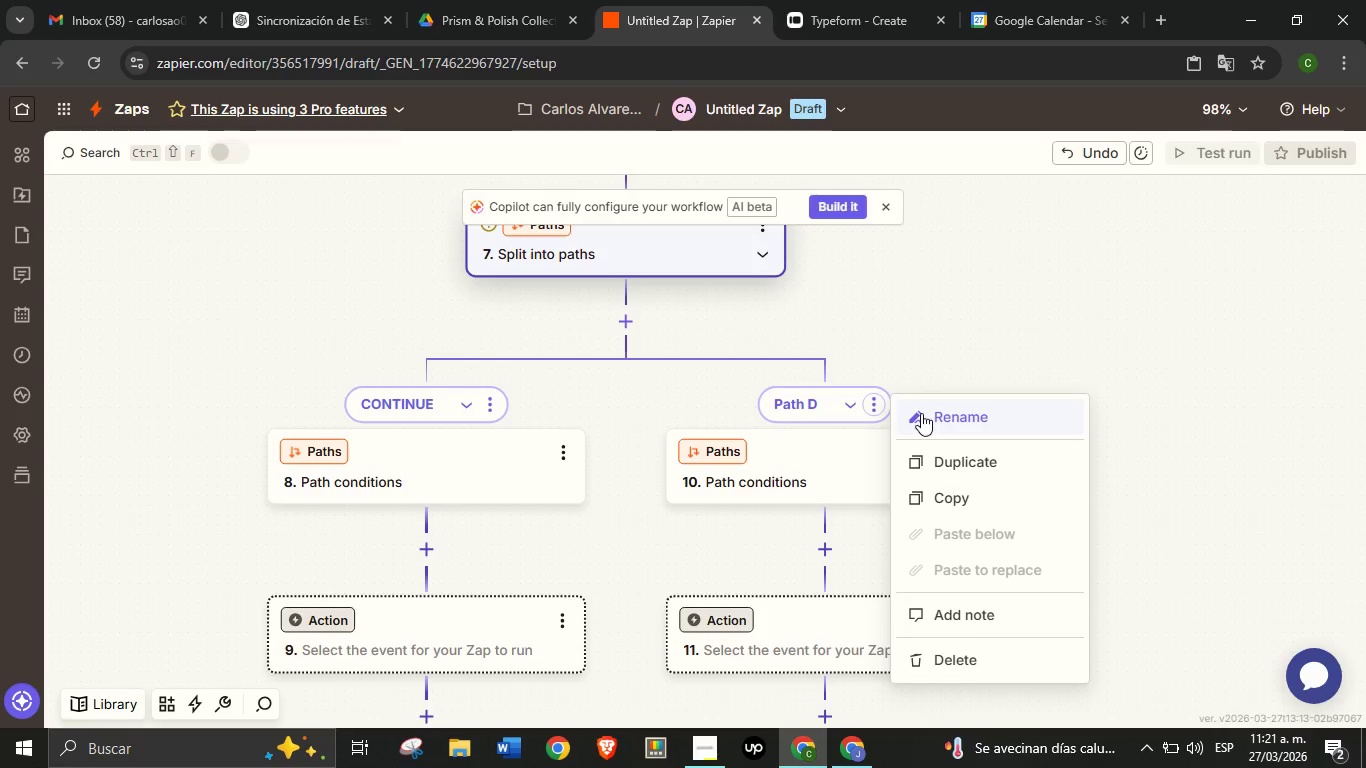 
left_click([921, 413])
 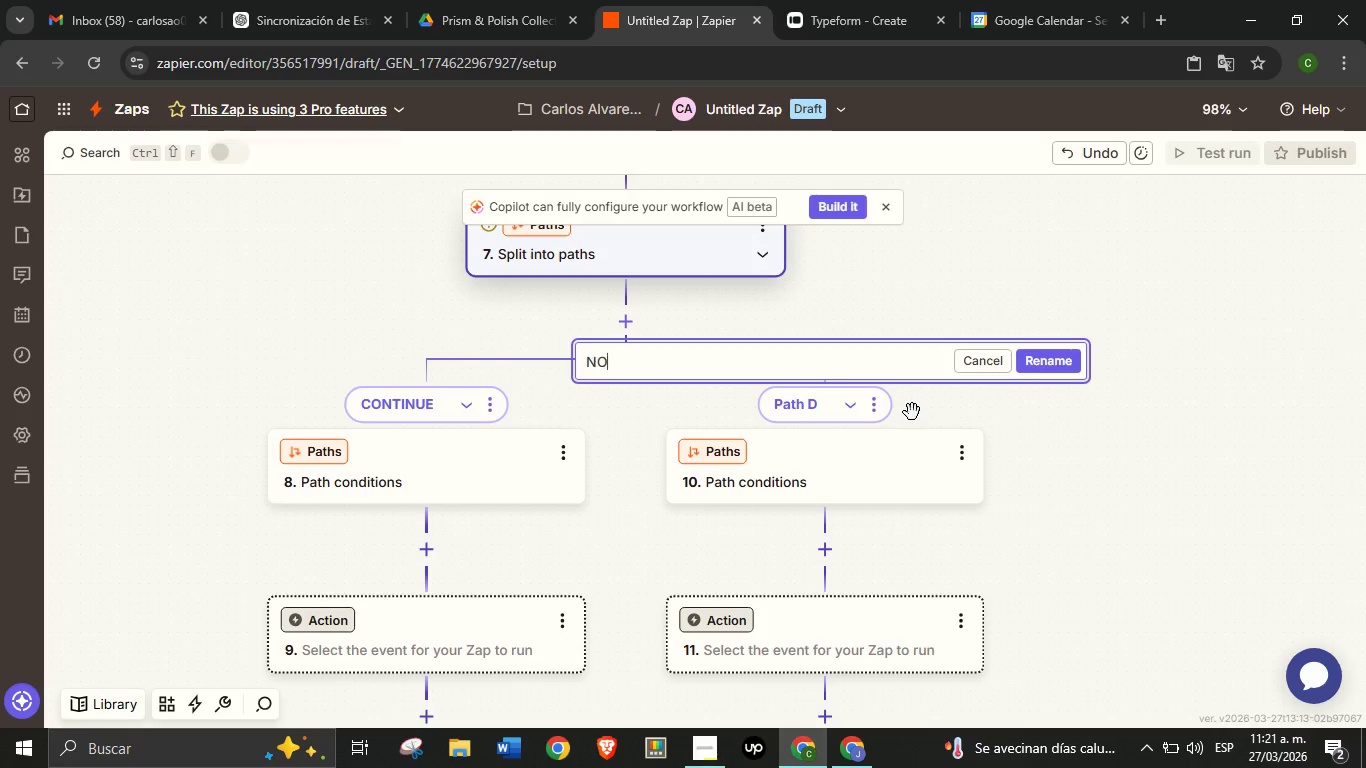 
type(NOT )
key(Backspace)
key(Backspace)
type( CONTINUE)
 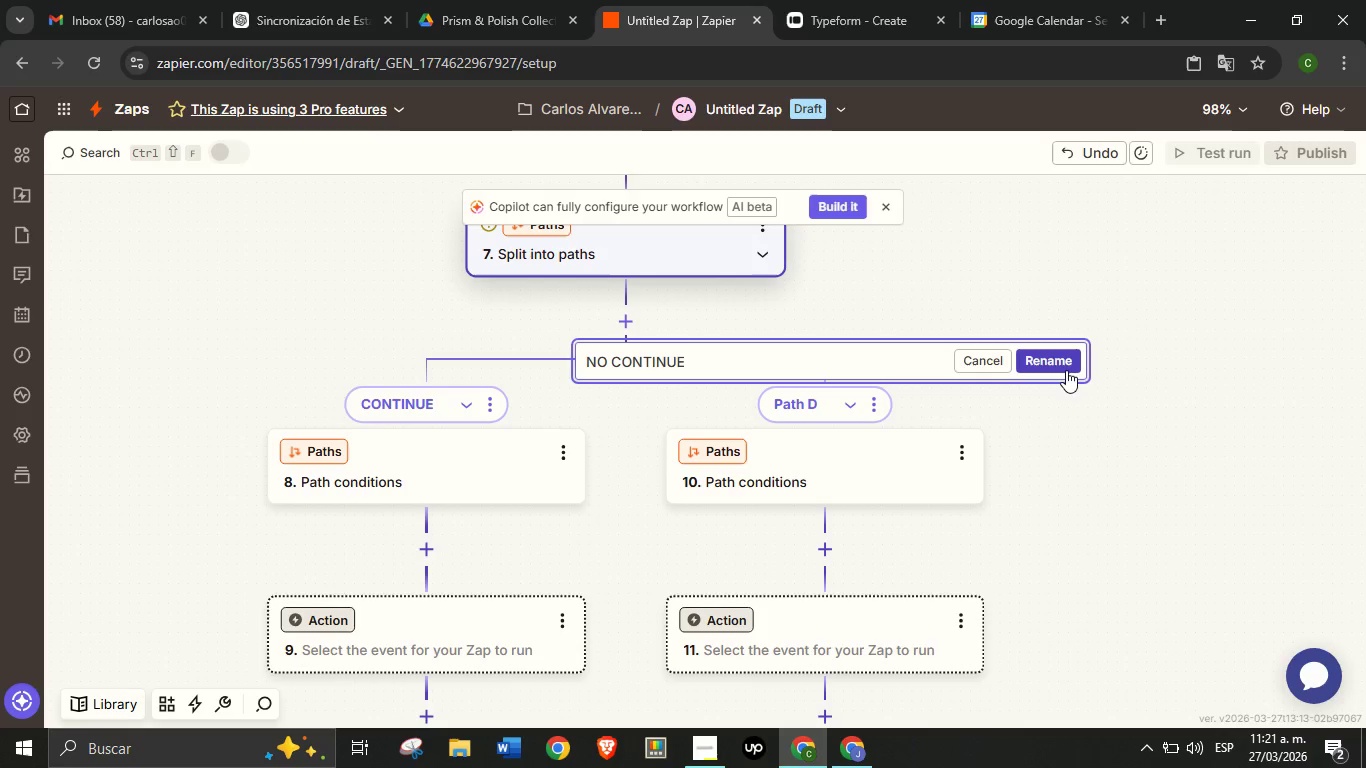 
left_click([1066, 370])
 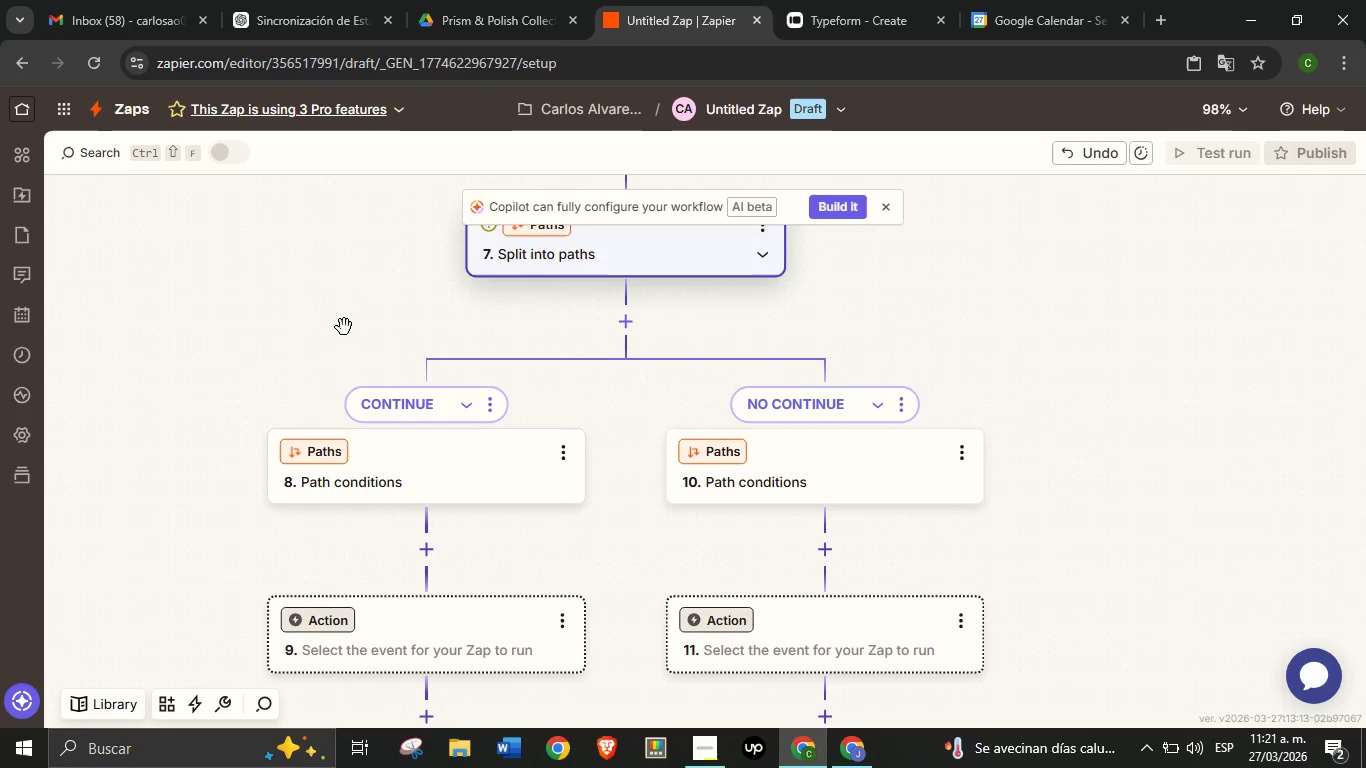 
left_click_drag(start_coordinate=[345, 327], to_coordinate=[324, 603])
 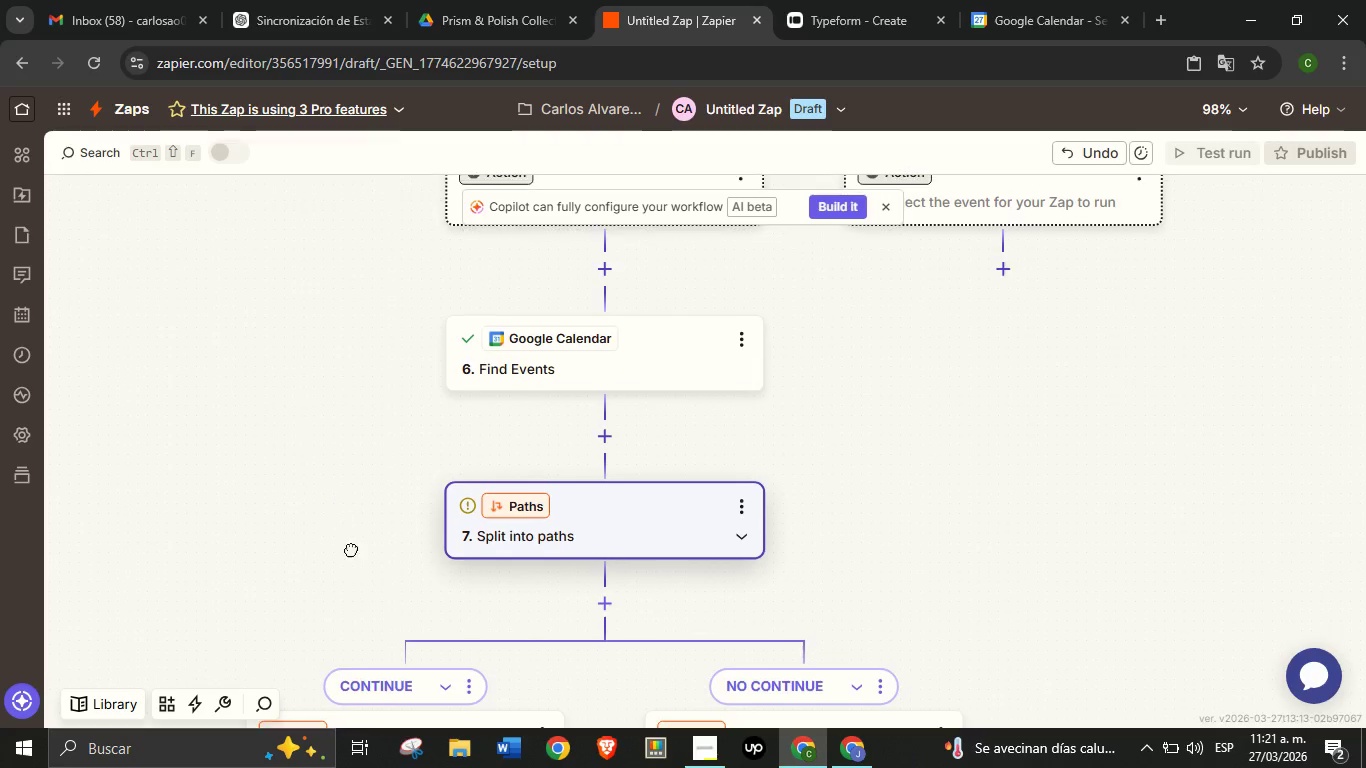 
left_click_drag(start_coordinate=[283, 394], to_coordinate=[369, 621])
 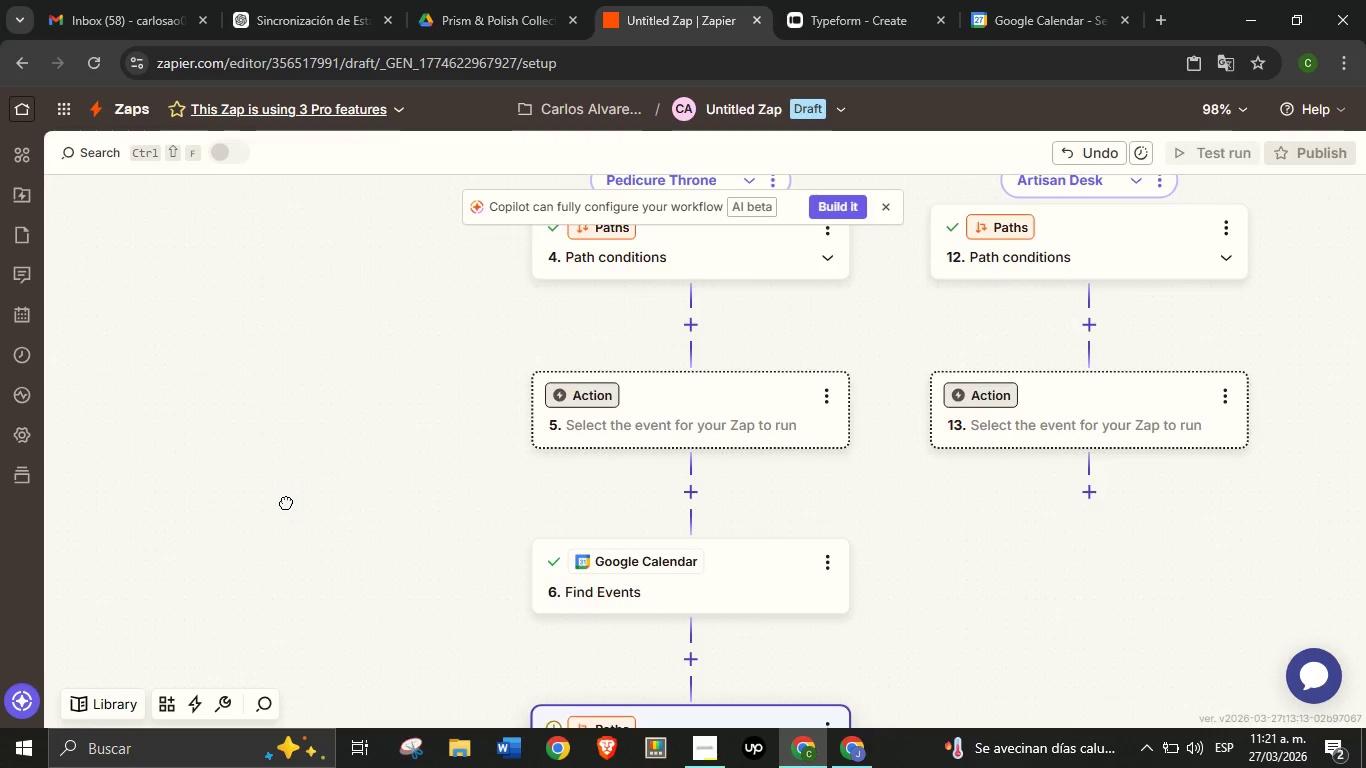 
left_click_drag(start_coordinate=[348, 435], to_coordinate=[286, 502])
 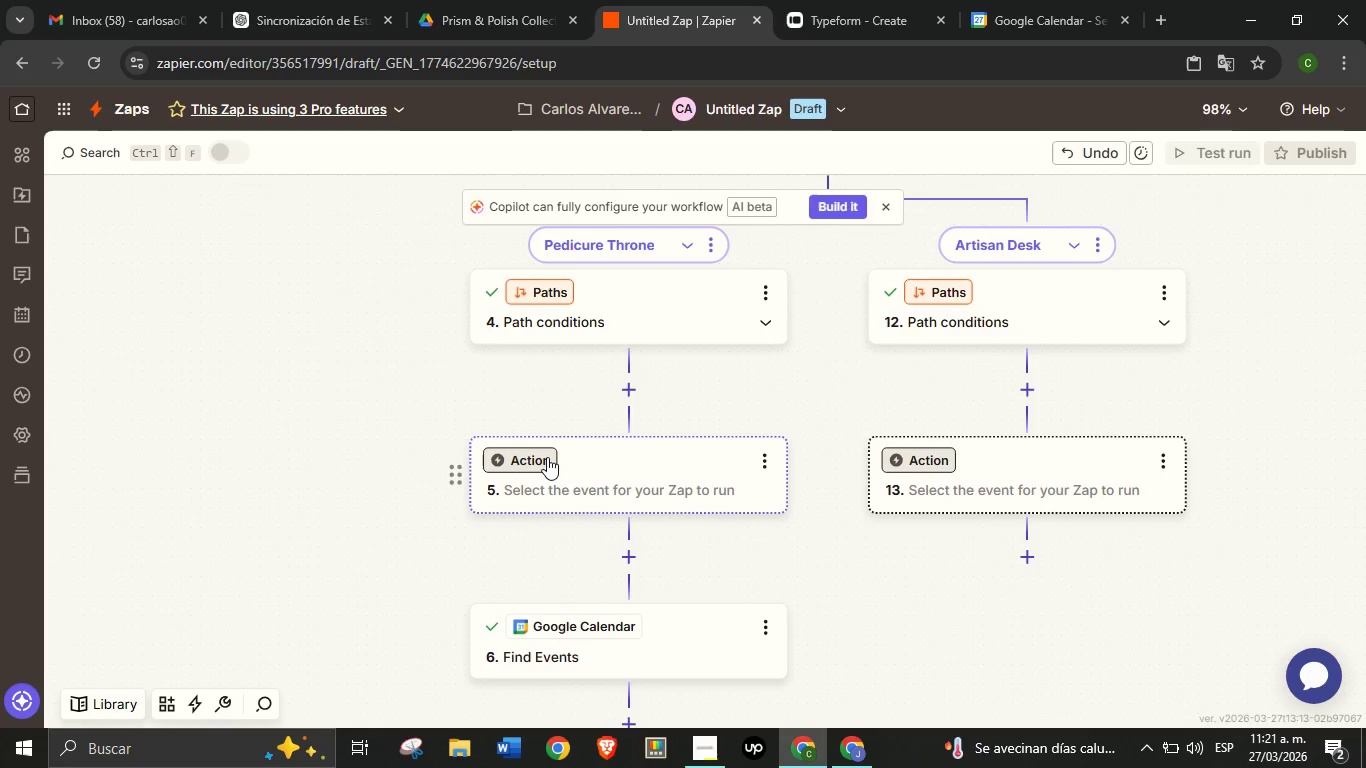 
left_click([547, 457])
 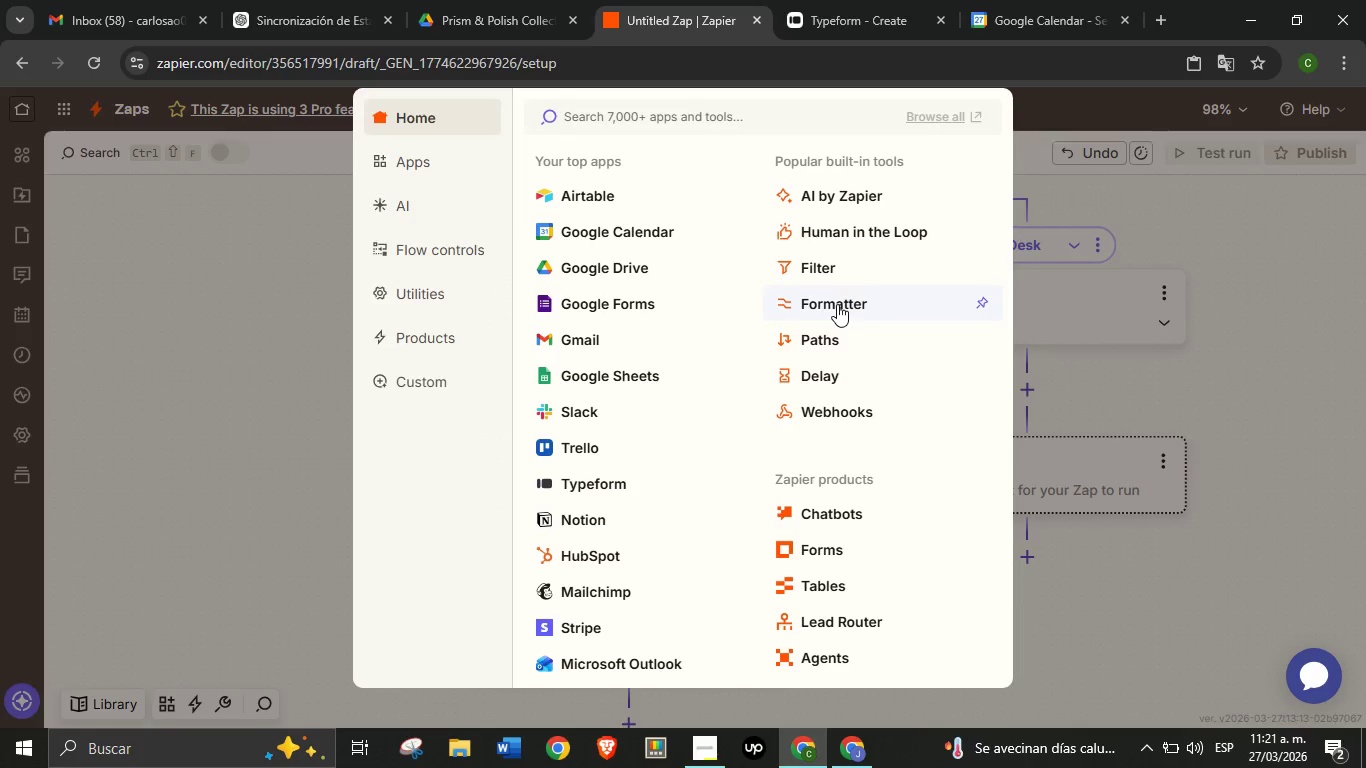 
left_click([837, 304])
 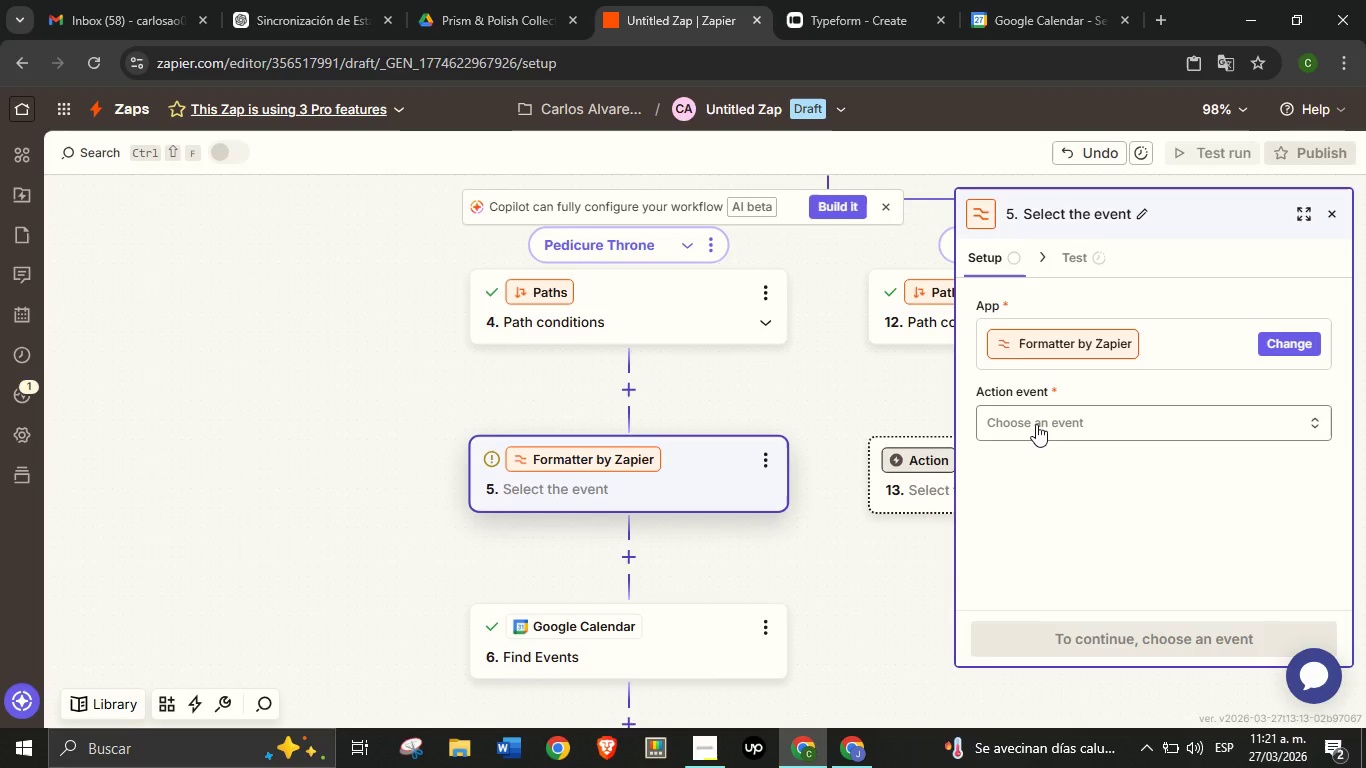 
wait(21.48)
 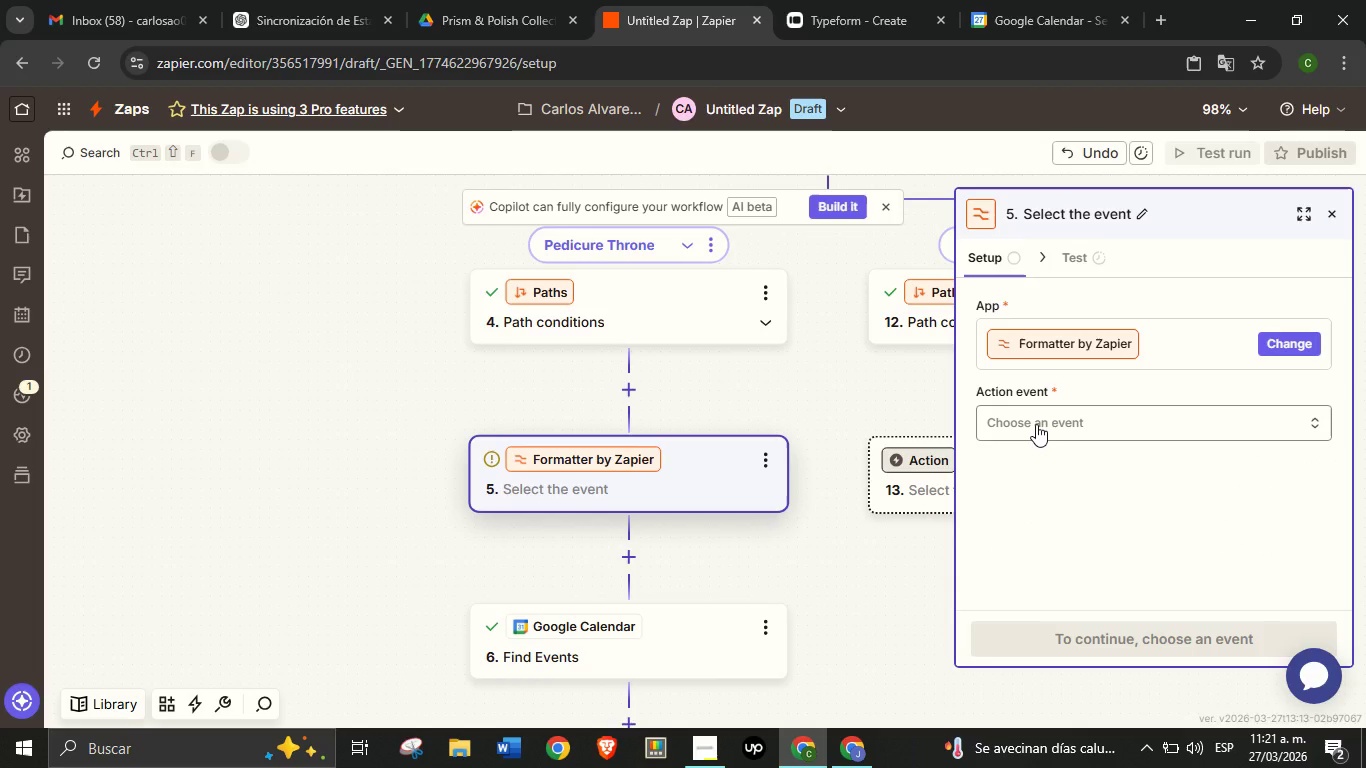 
left_click([1030, 422])
 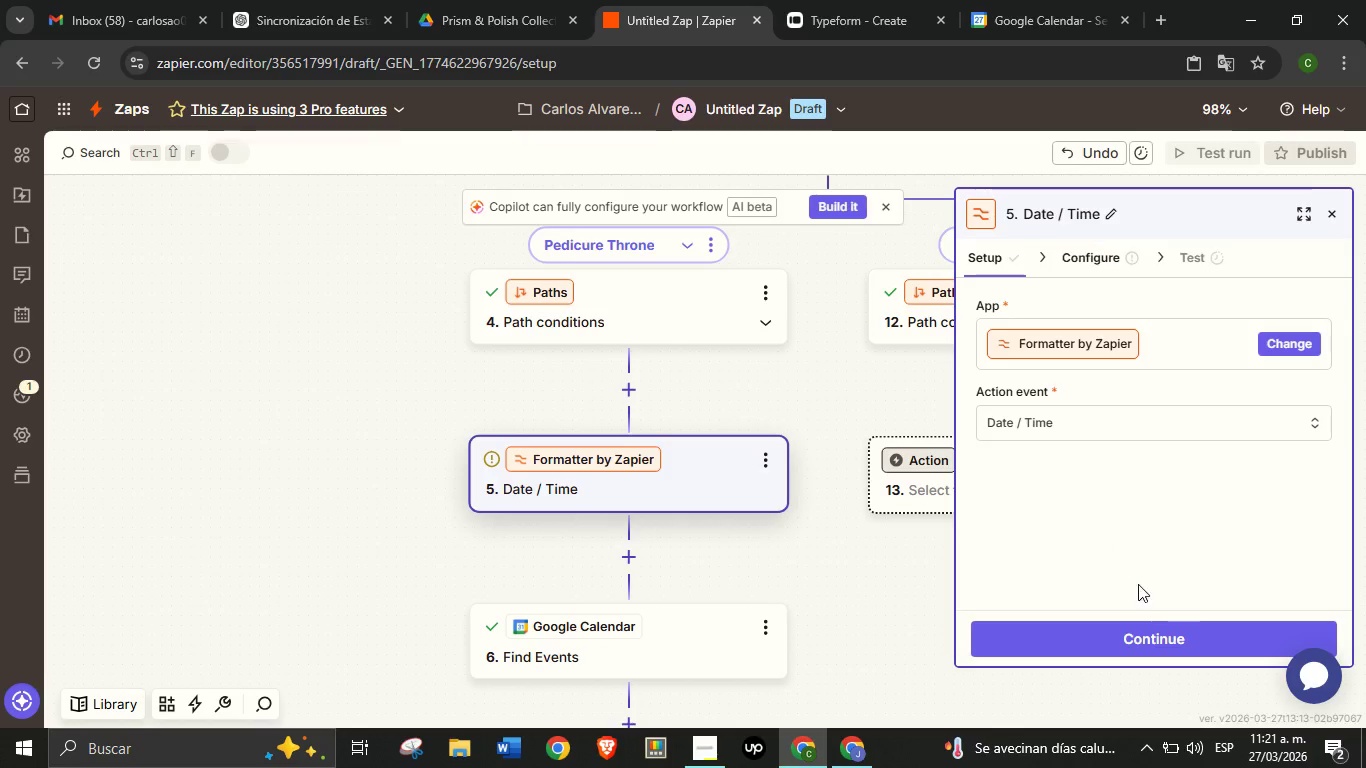 
left_click([1147, 630])
 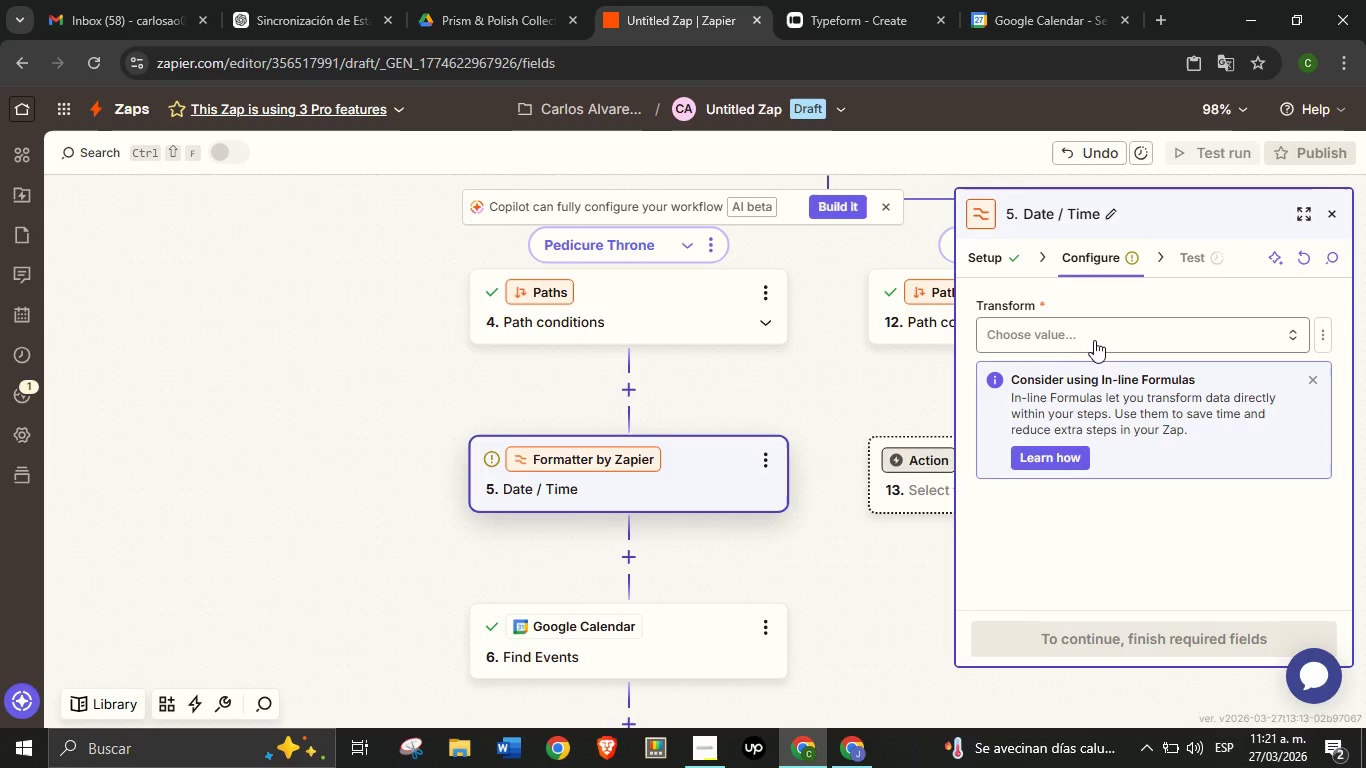 
left_click([1099, 337])
 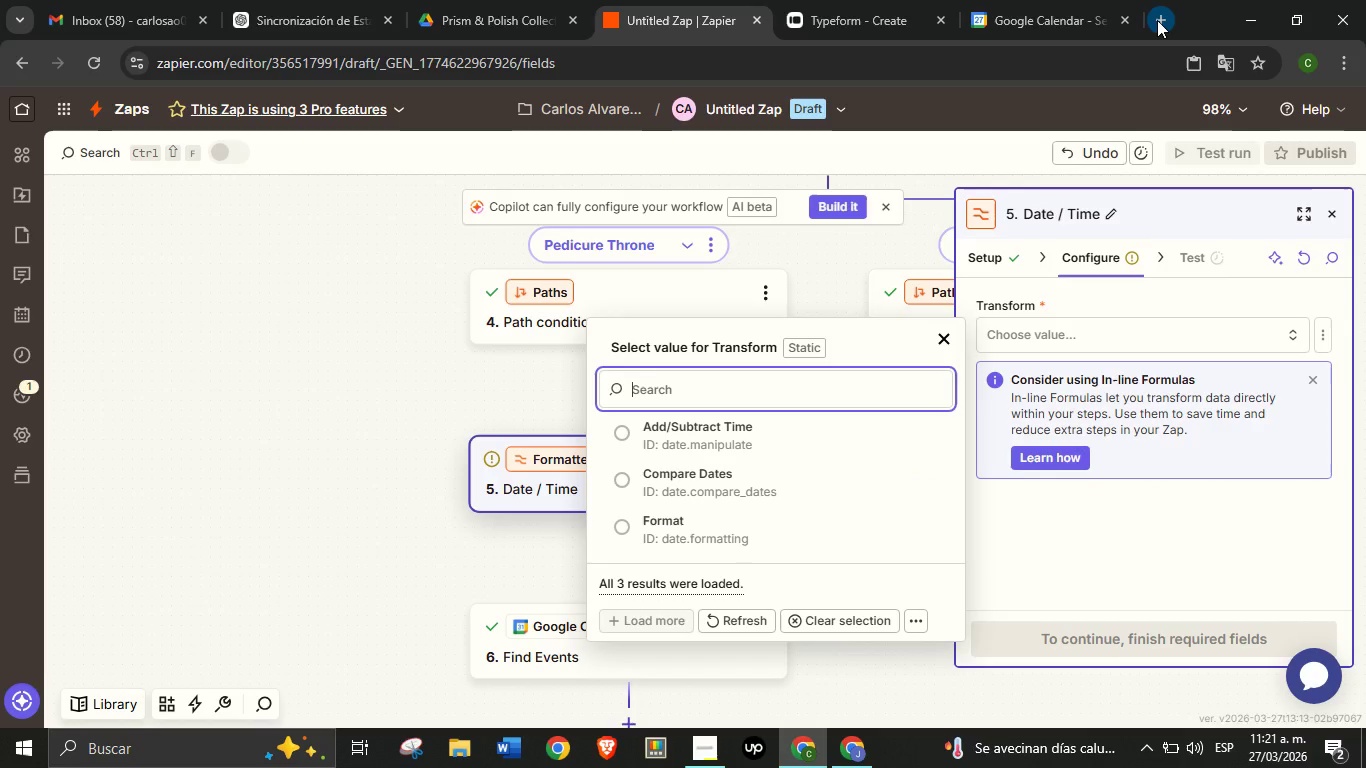 
left_click([1157, 20])
 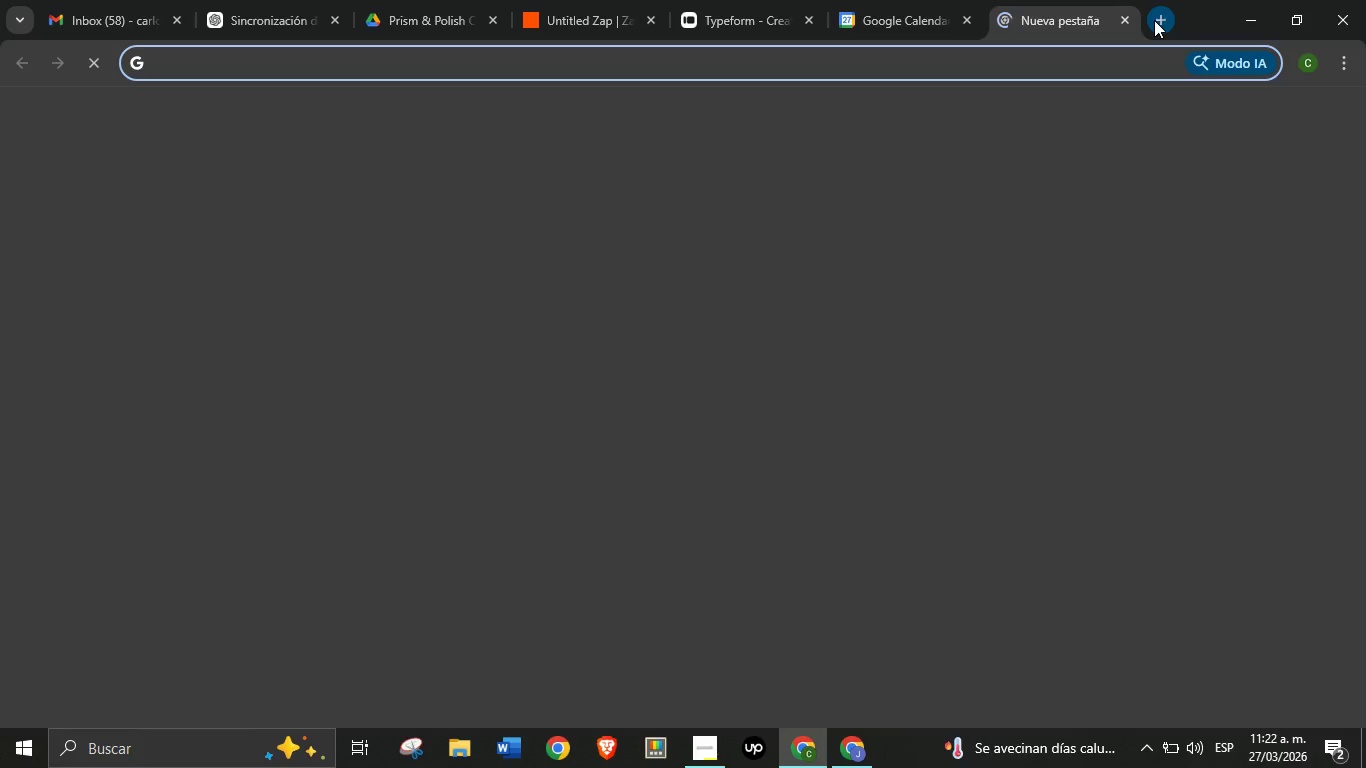 
type(formato time cal)
key(Backspace)
key(Backspace)
key(Backspace)
type(google calena)
key(Backspace)
type(dar)
 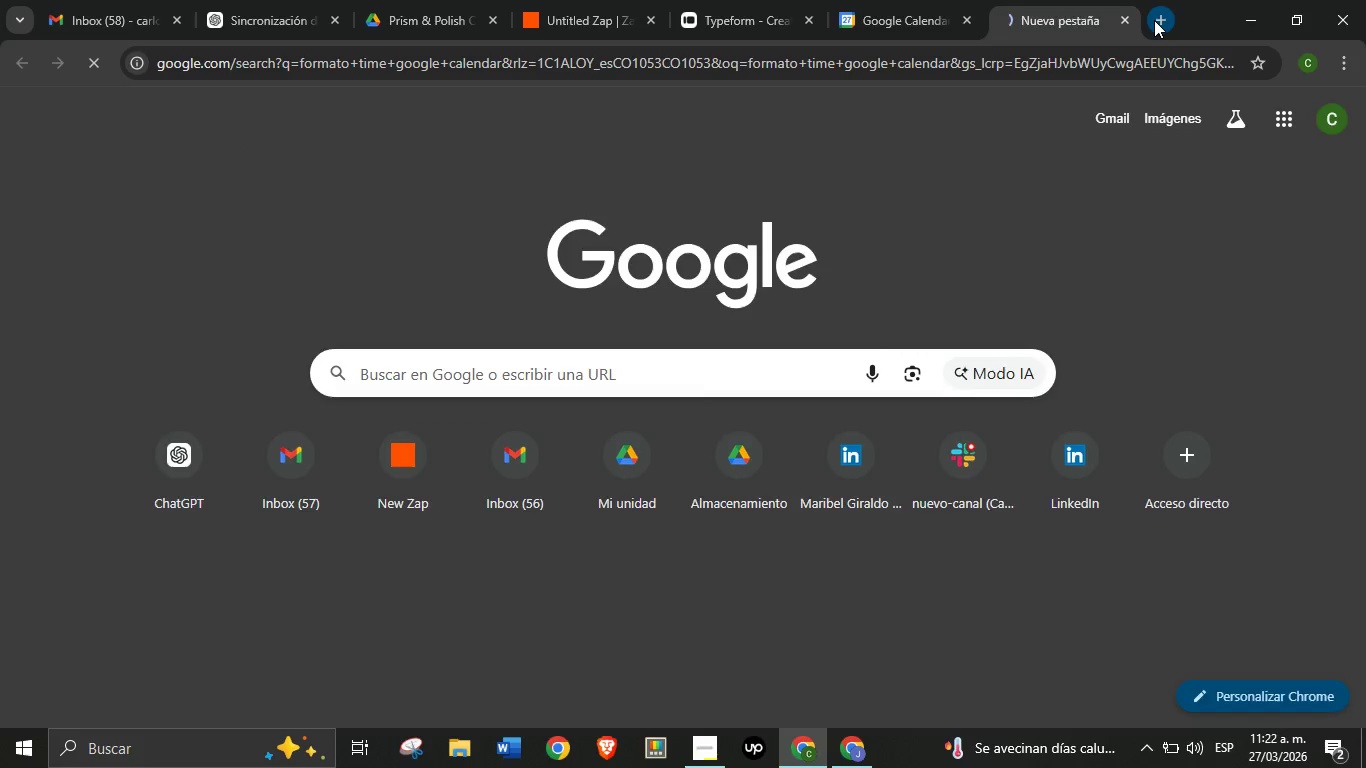 
key(Enter)
 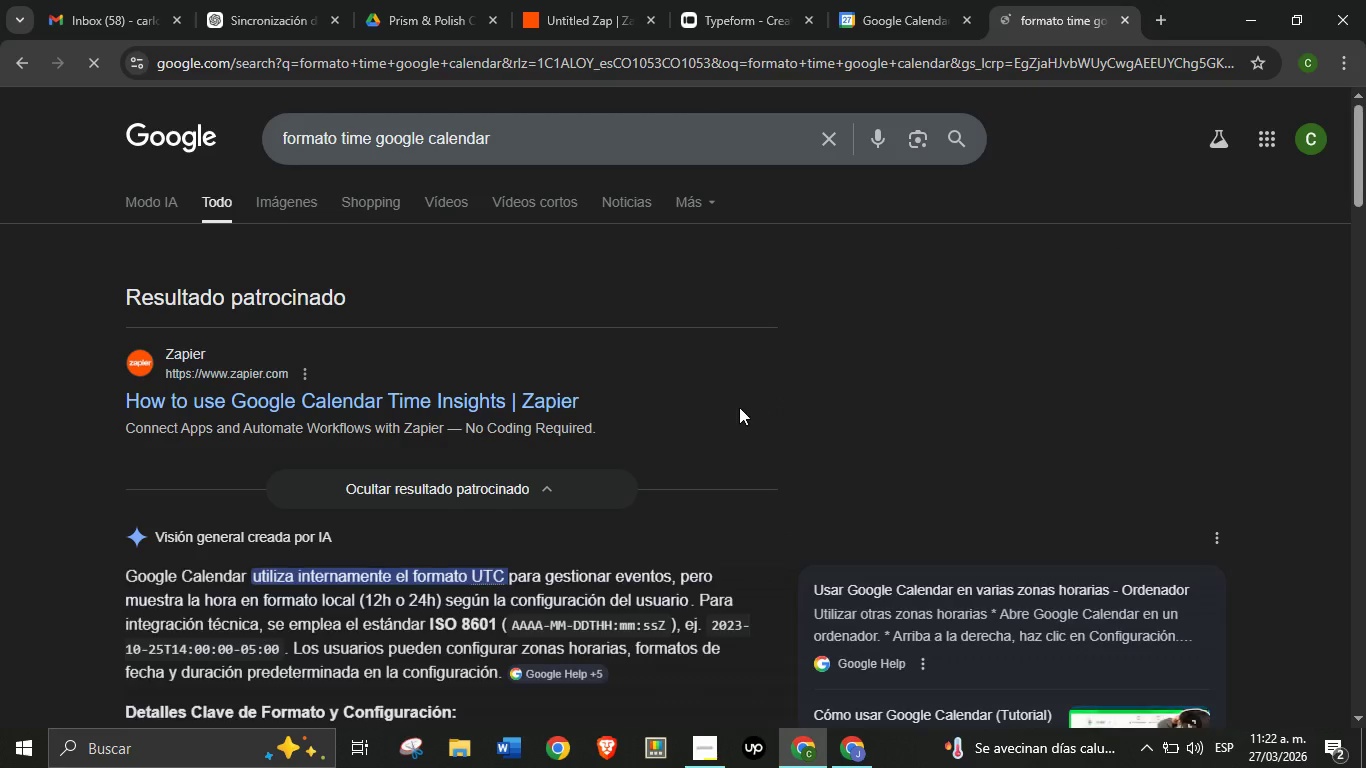 
scroll: coordinate [348, 494], scroll_direction: down, amount: 4.0
 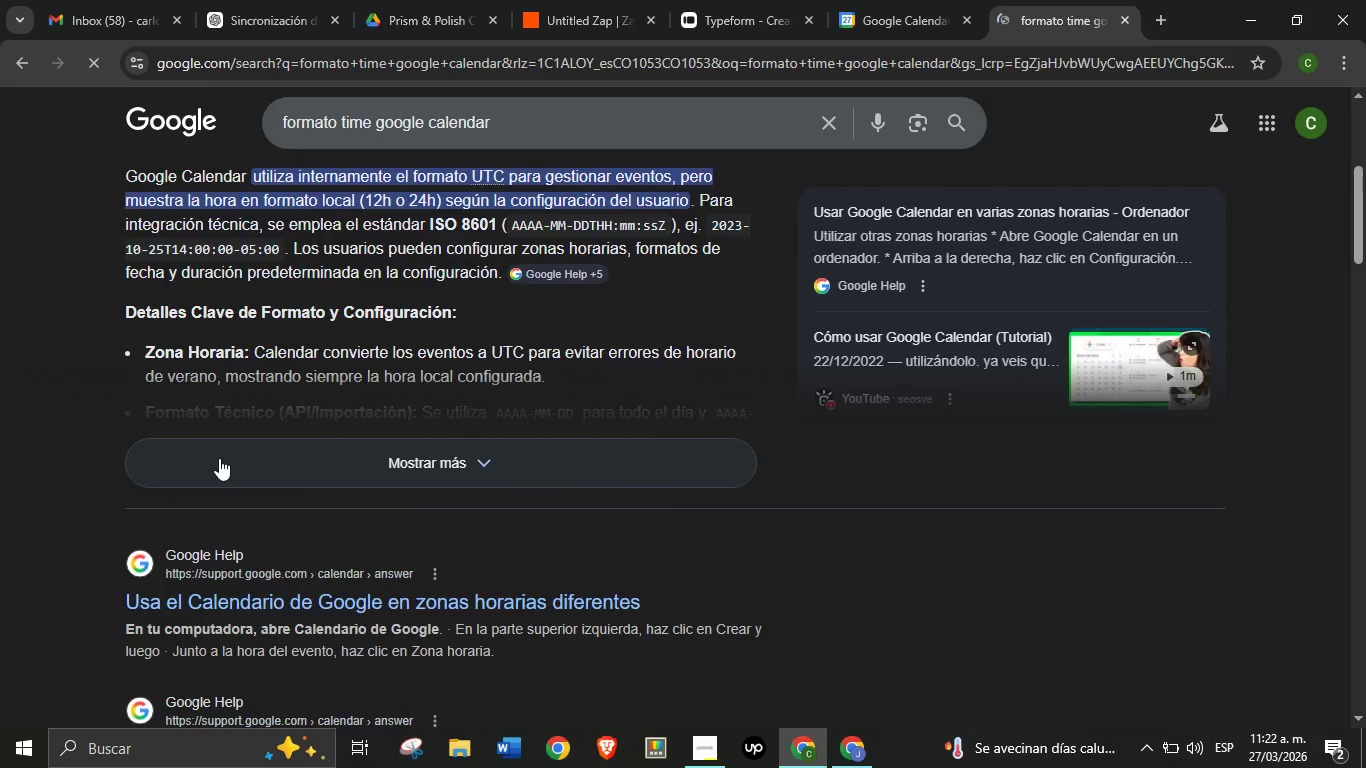 
scroll: coordinate [219, 458], scroll_direction: up, amount: 2.0
 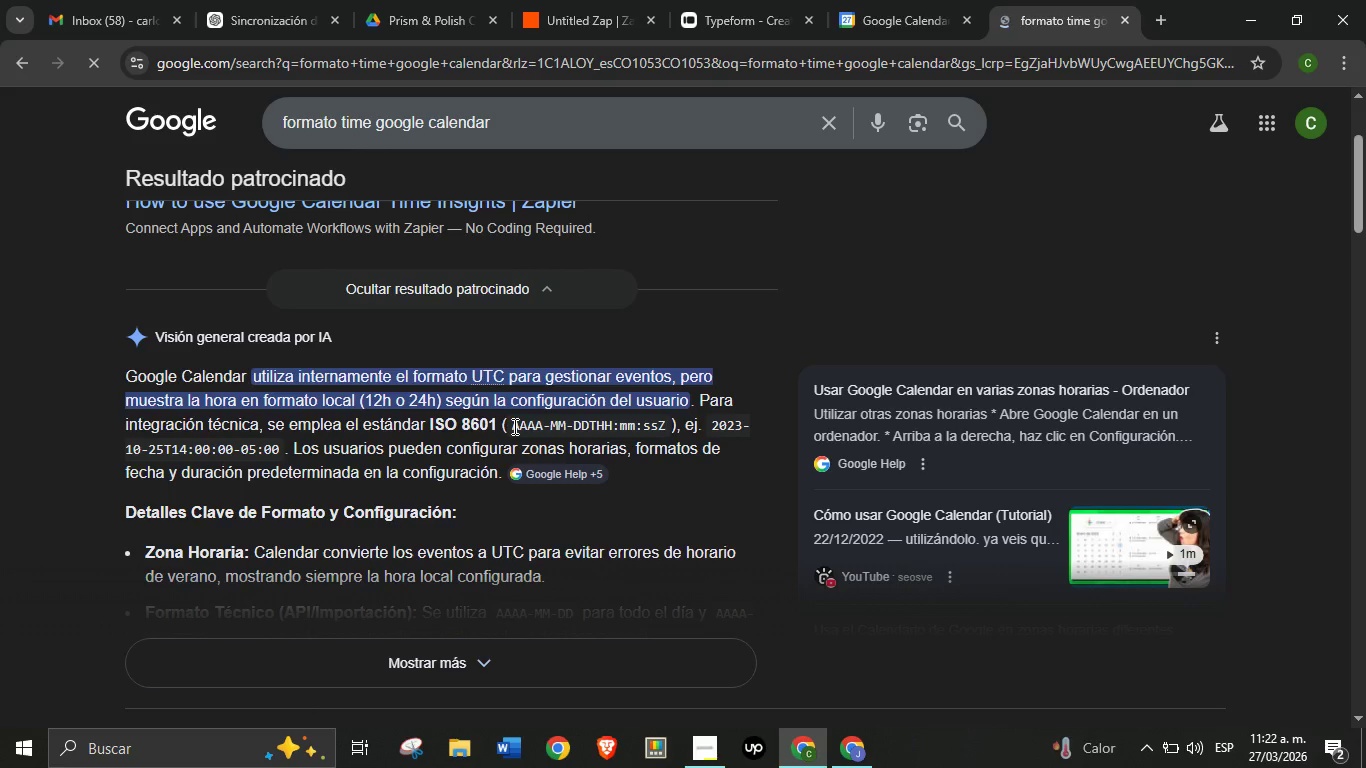 
wait(12.77)
 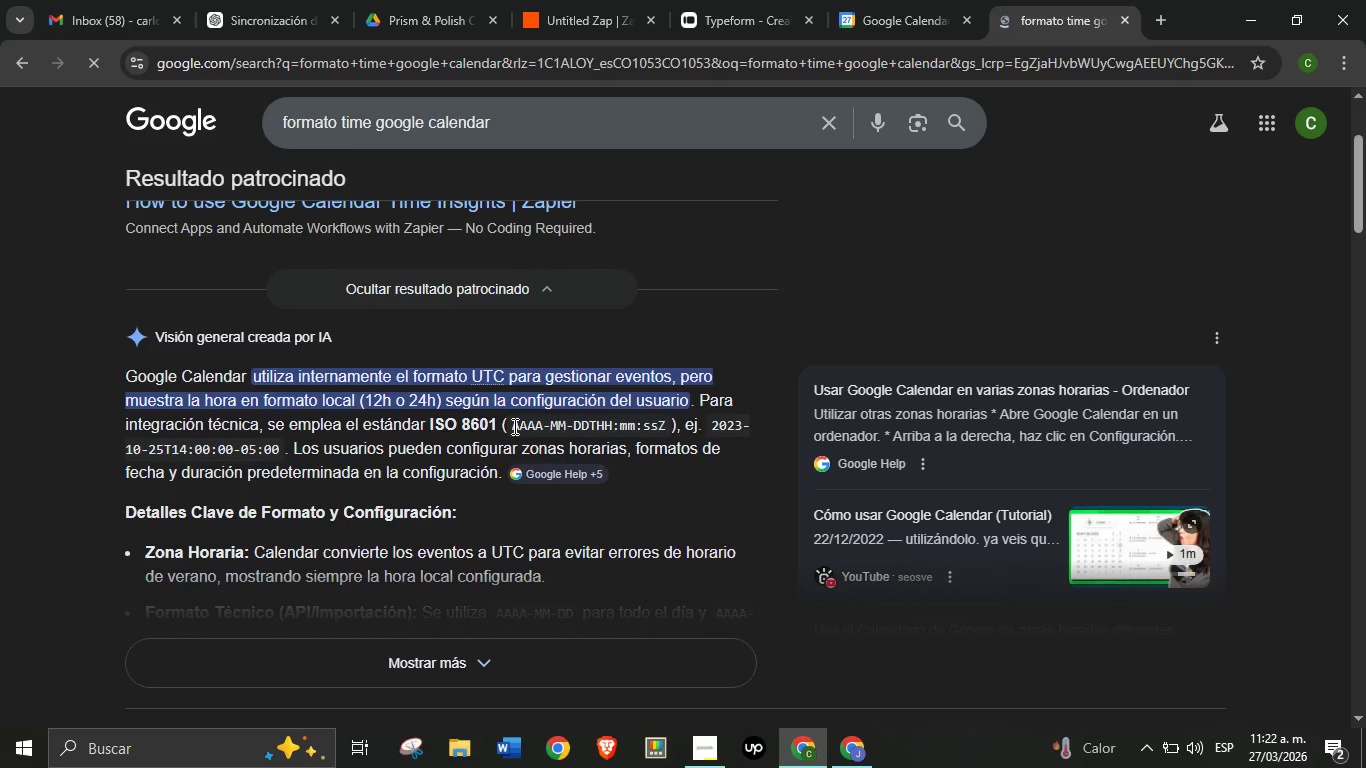 
scroll: coordinate [665, 495], scroll_direction: up, amount: 4.0
 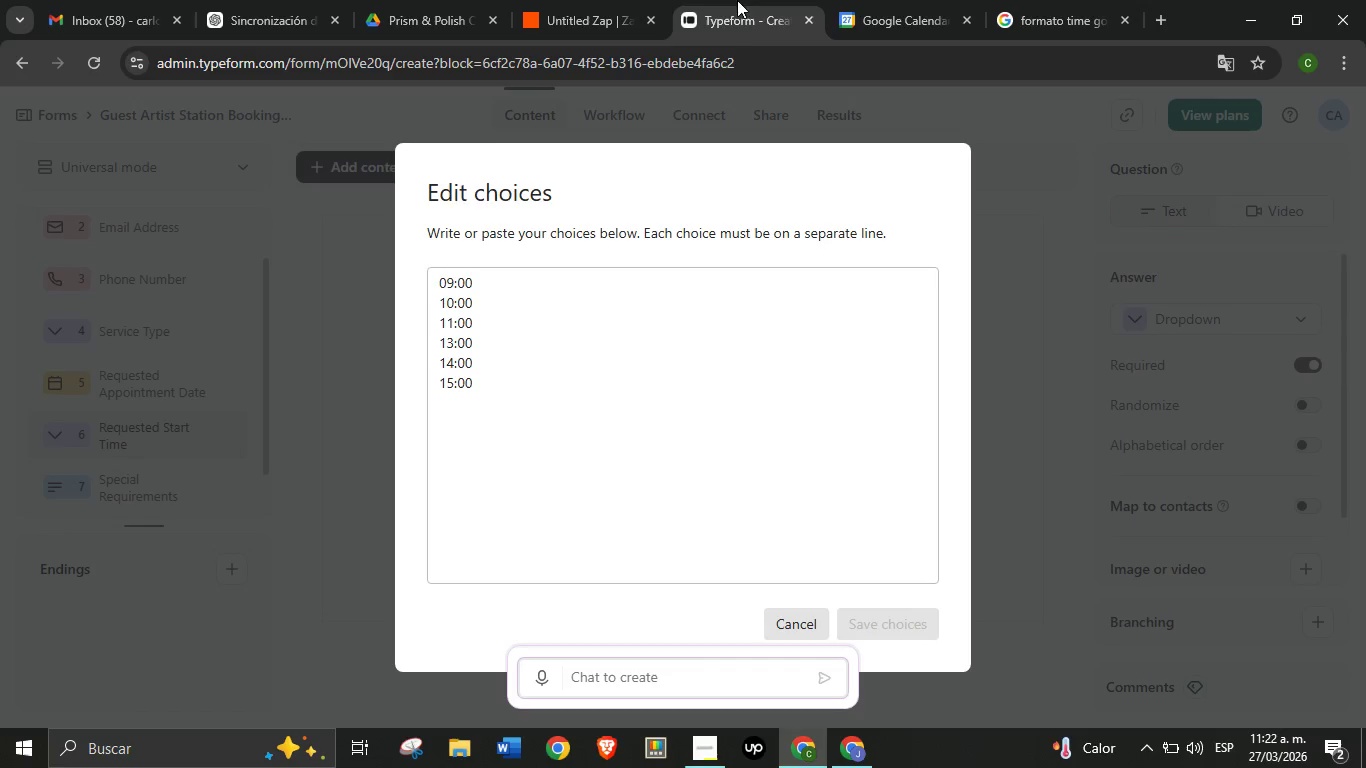 
left_click([737, 0])
 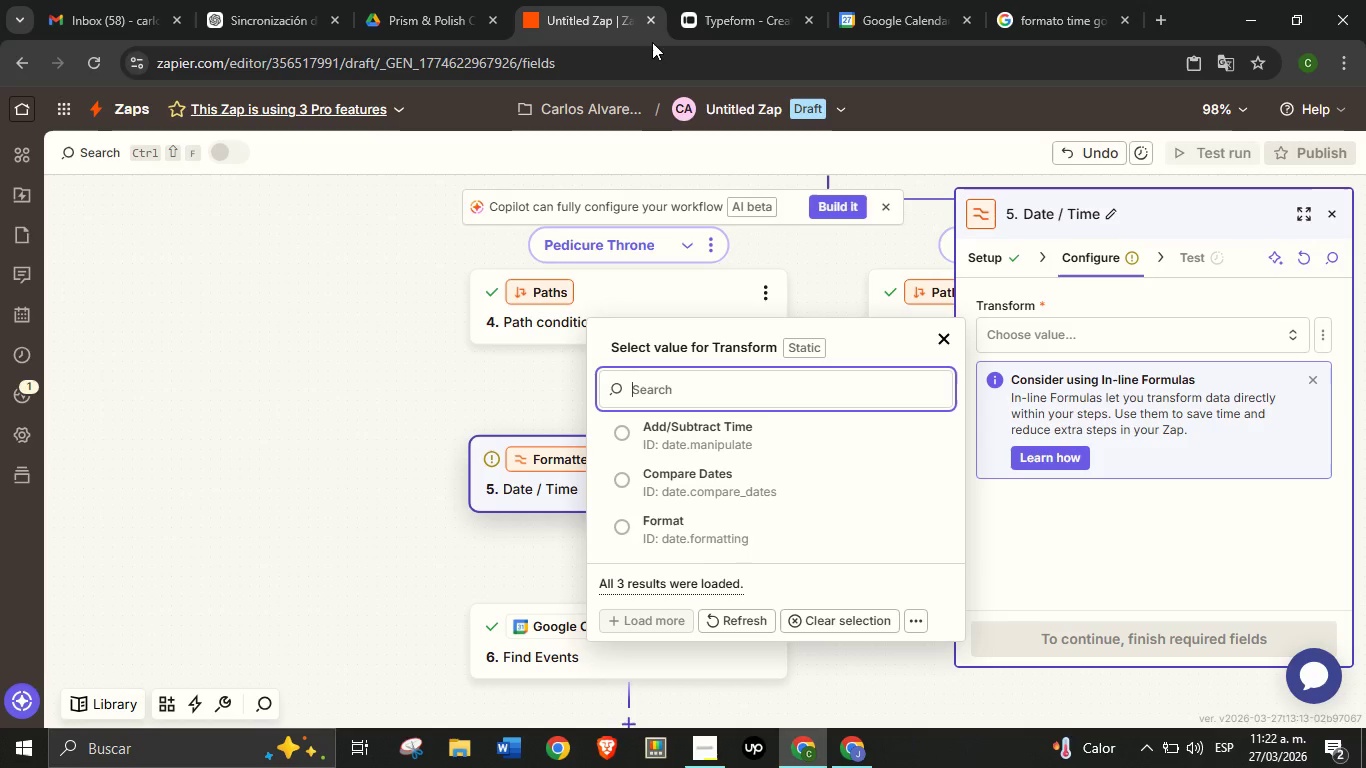 
left_click([604, 0])
 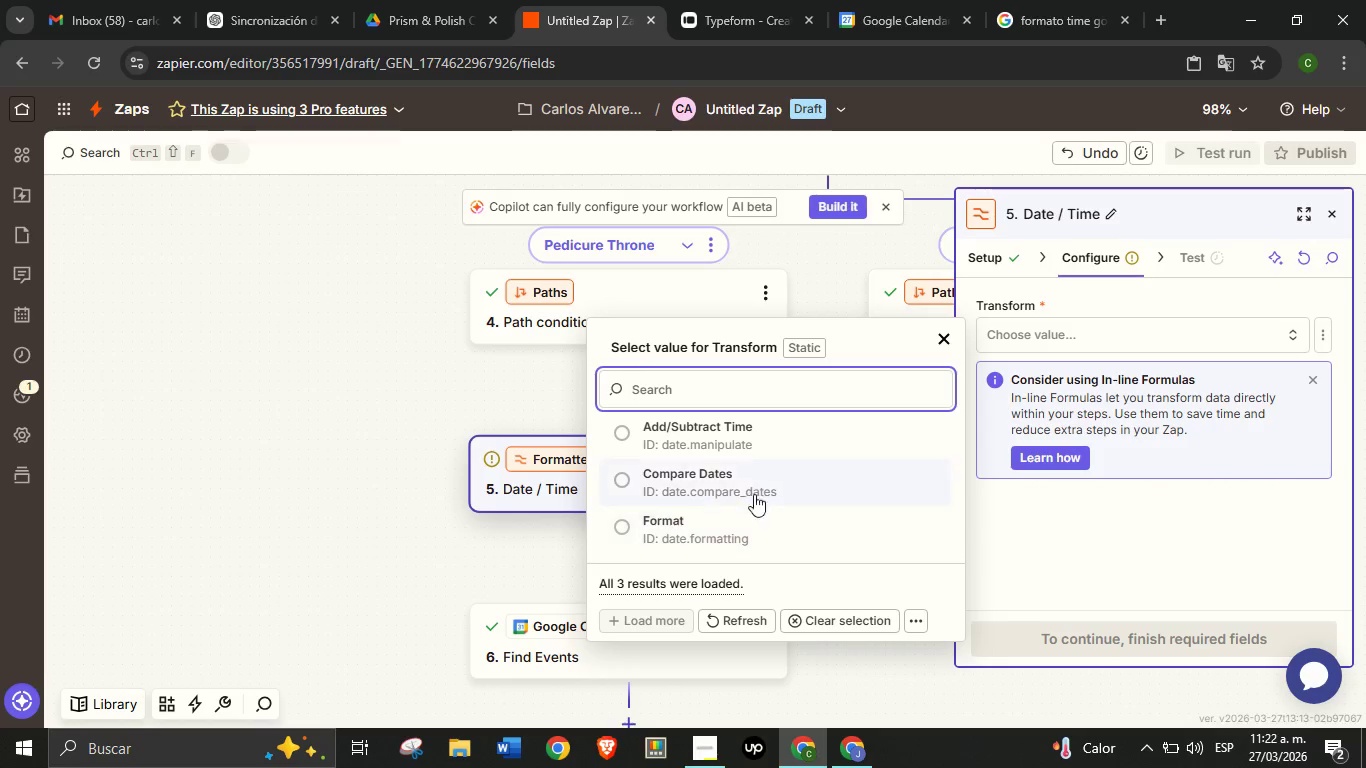 
left_click([750, 519])
 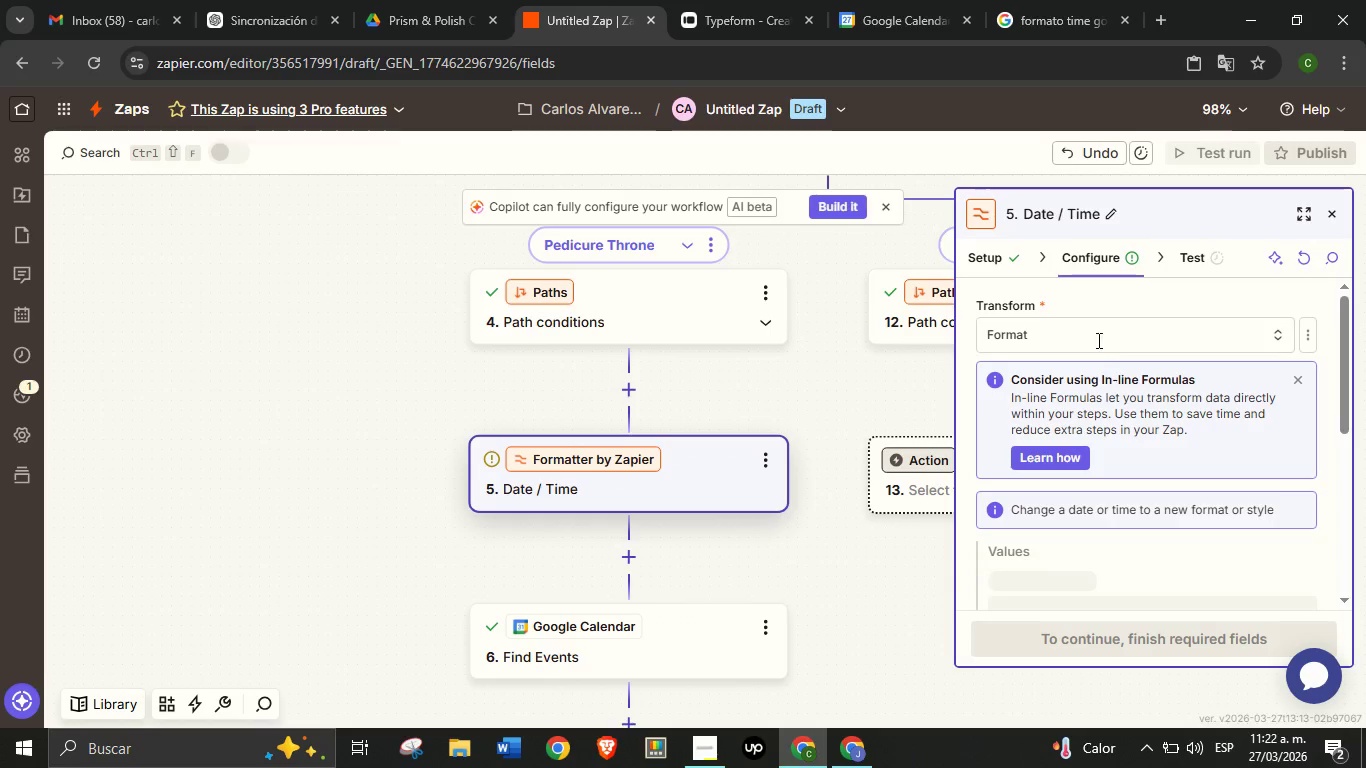 
left_click([1097, 337])
 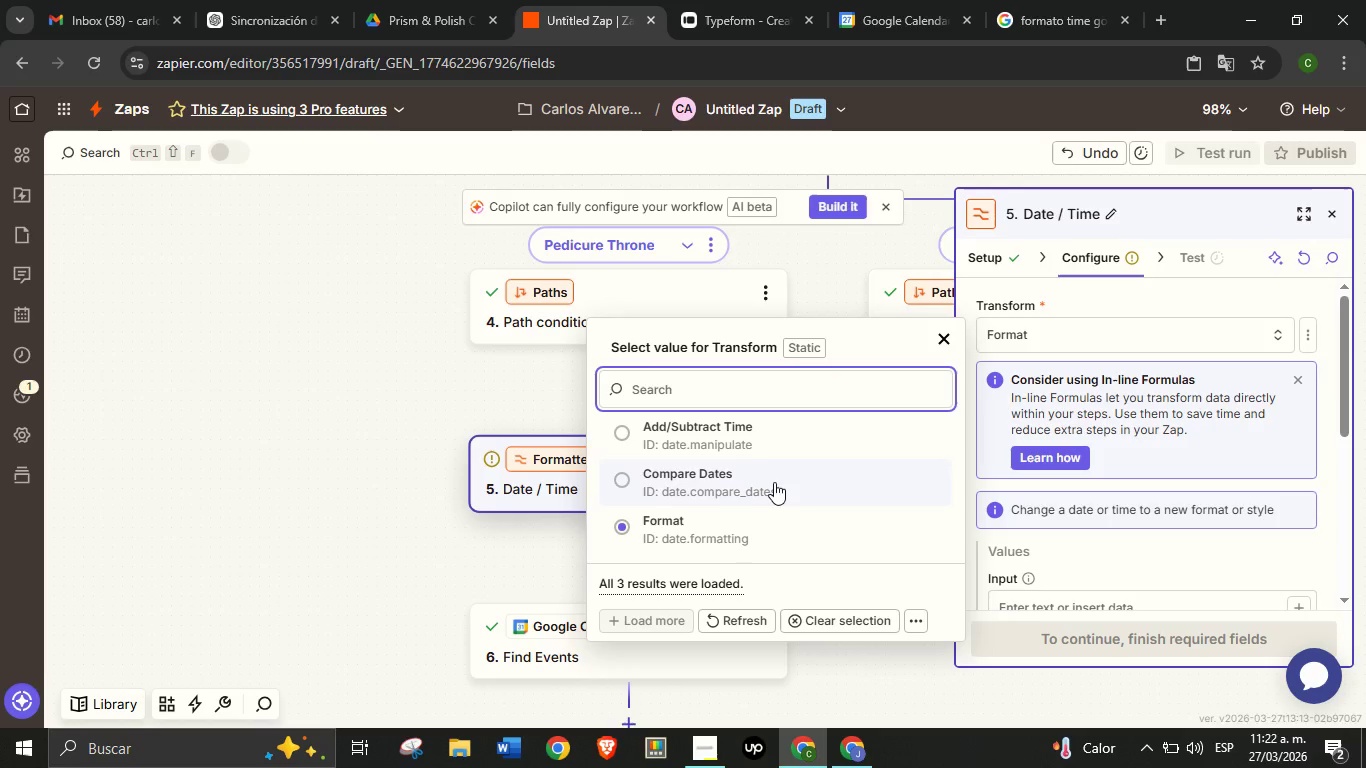 
wait(25.86)
 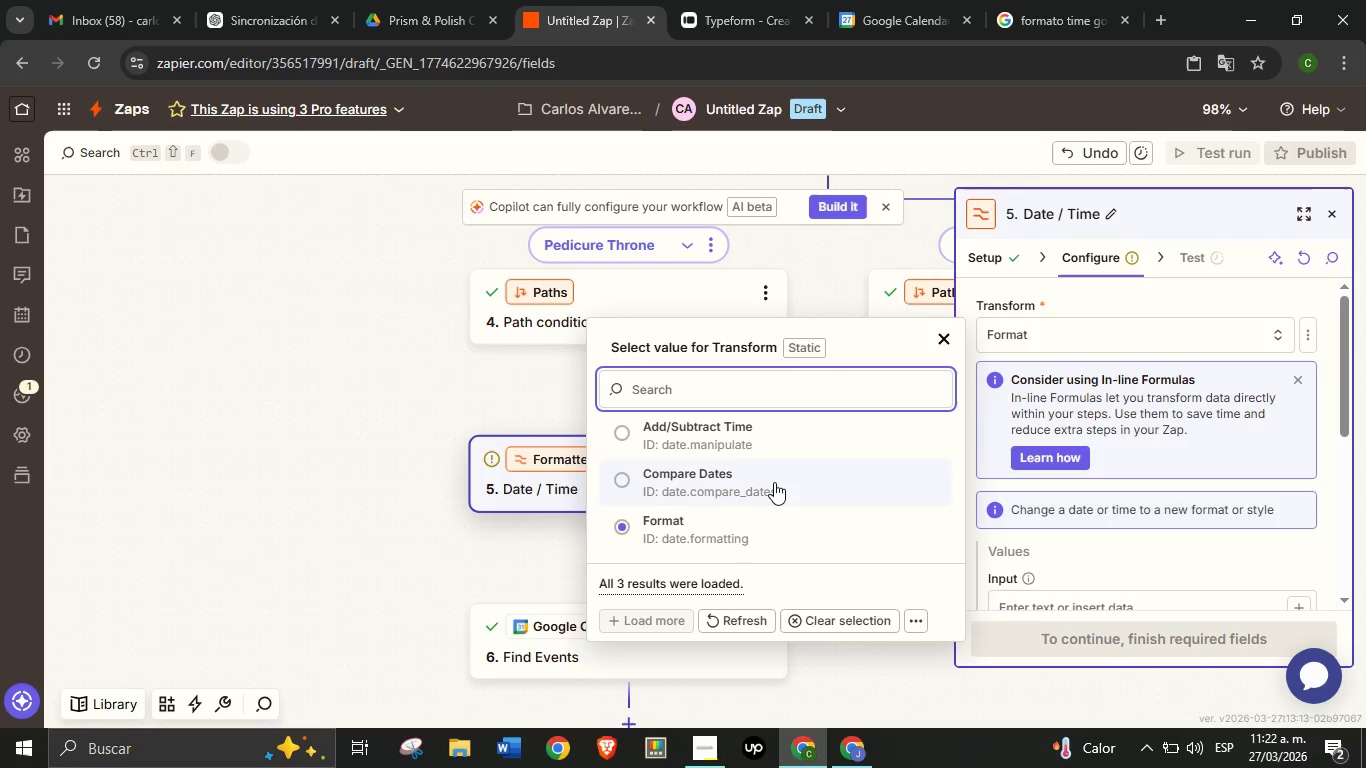 
left_click([1097, 561])
 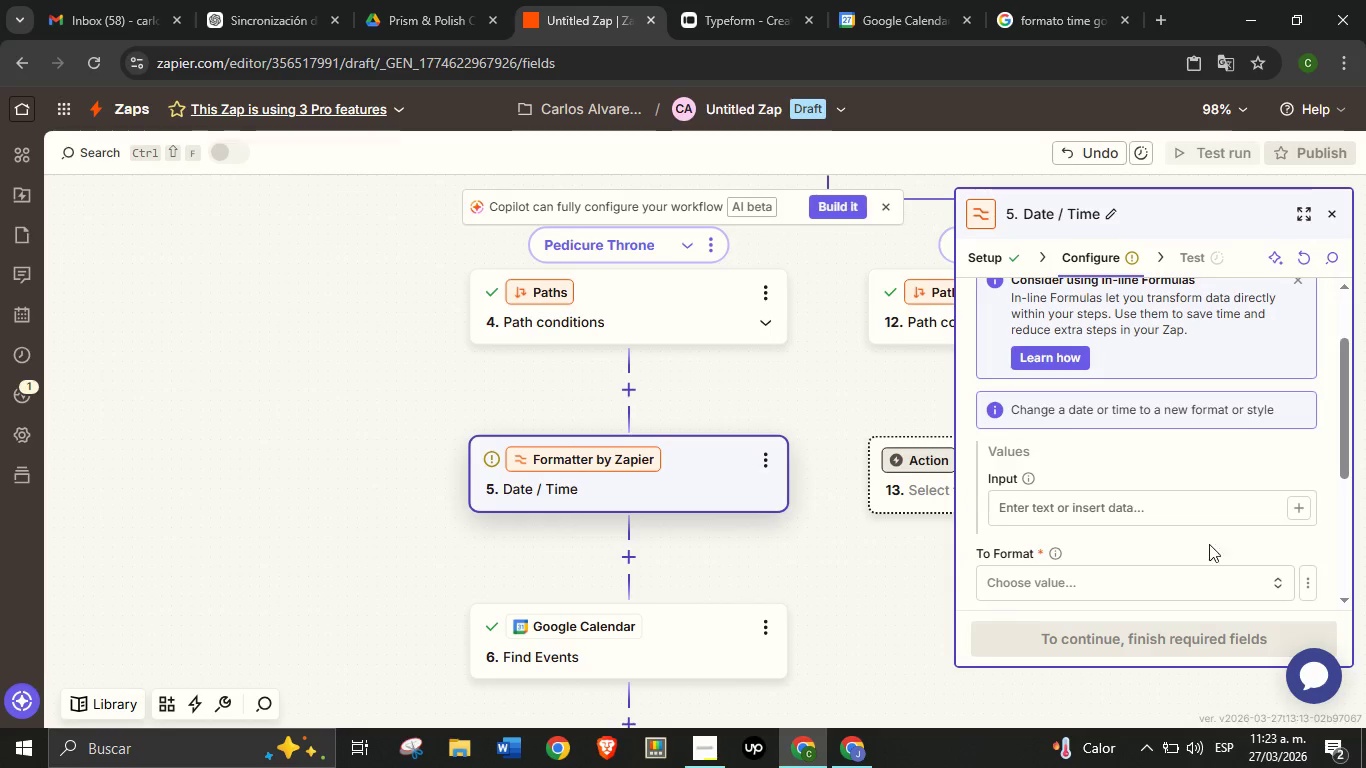 
scroll: coordinate [1113, 561], scroll_direction: down, amount: 1.0
 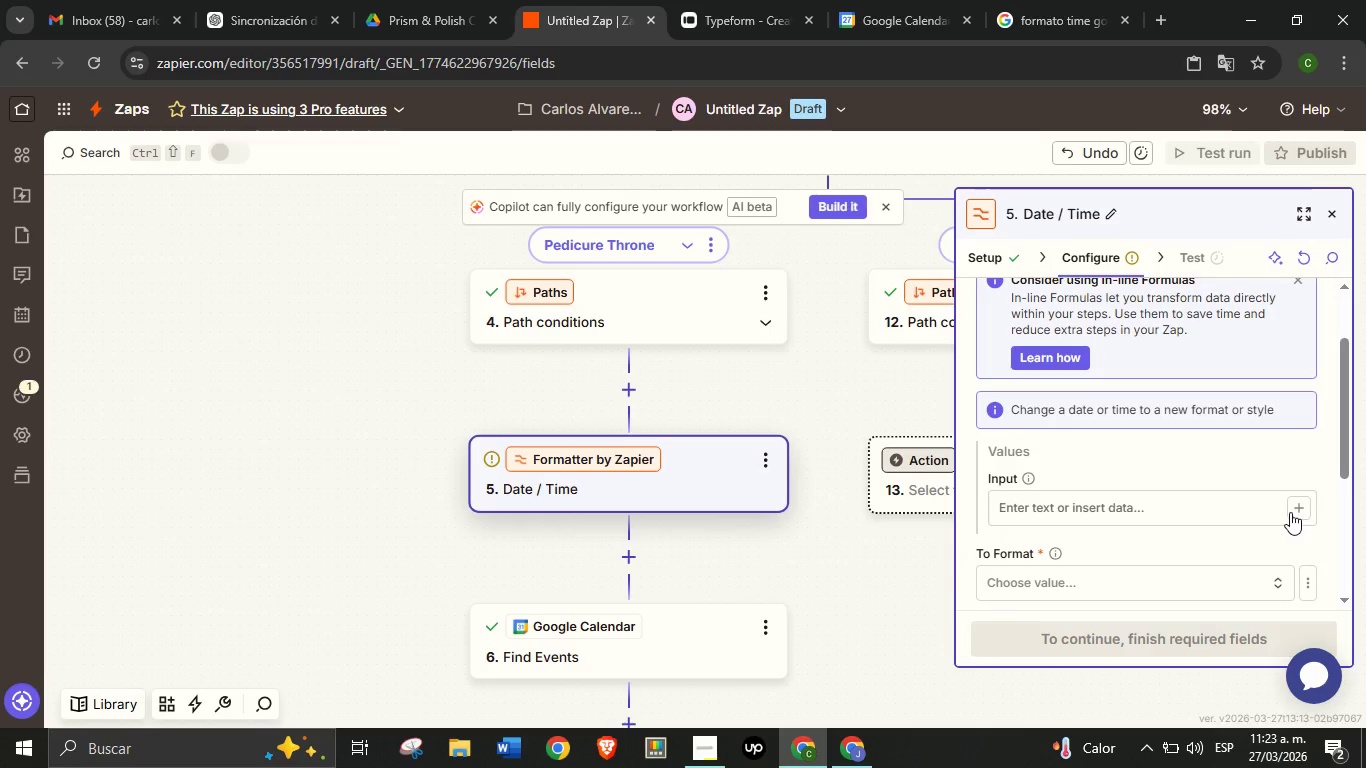 
left_click([1290, 512])
 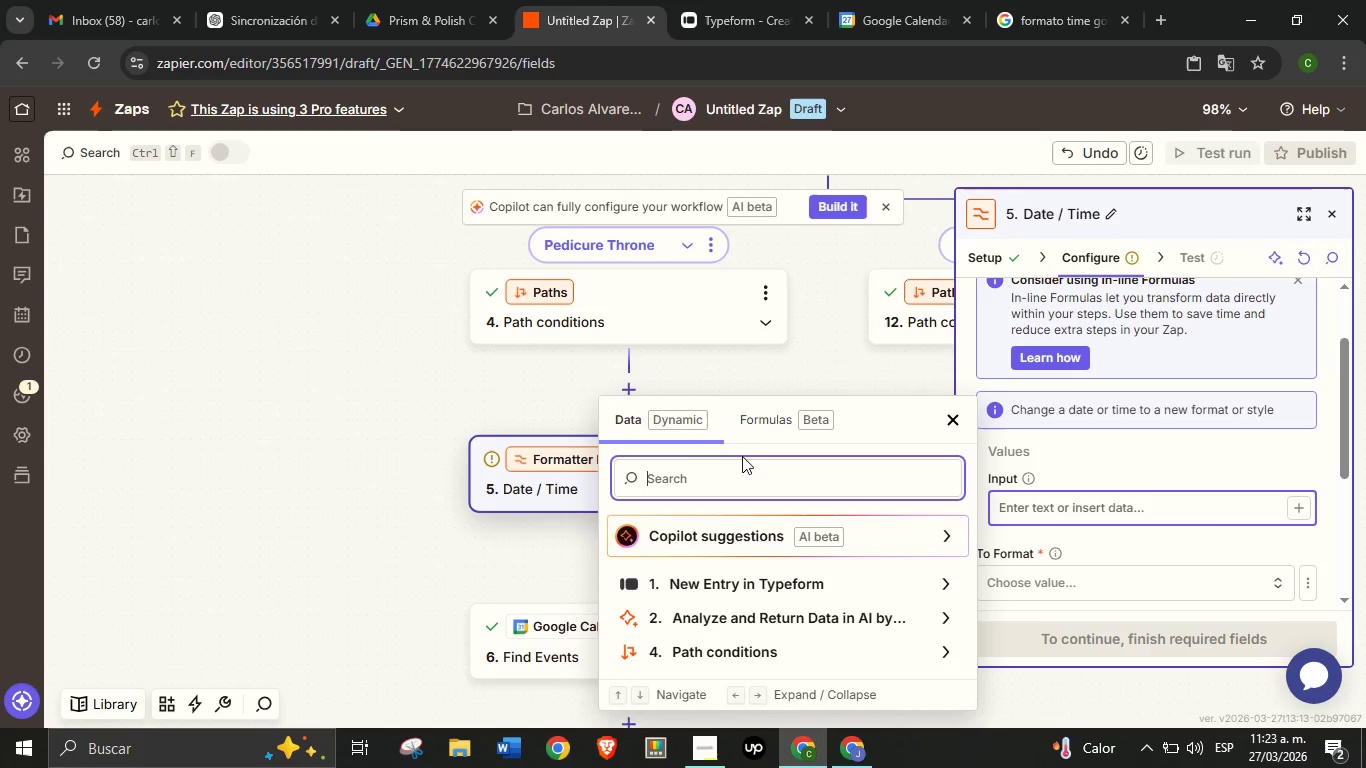 
type(date)
 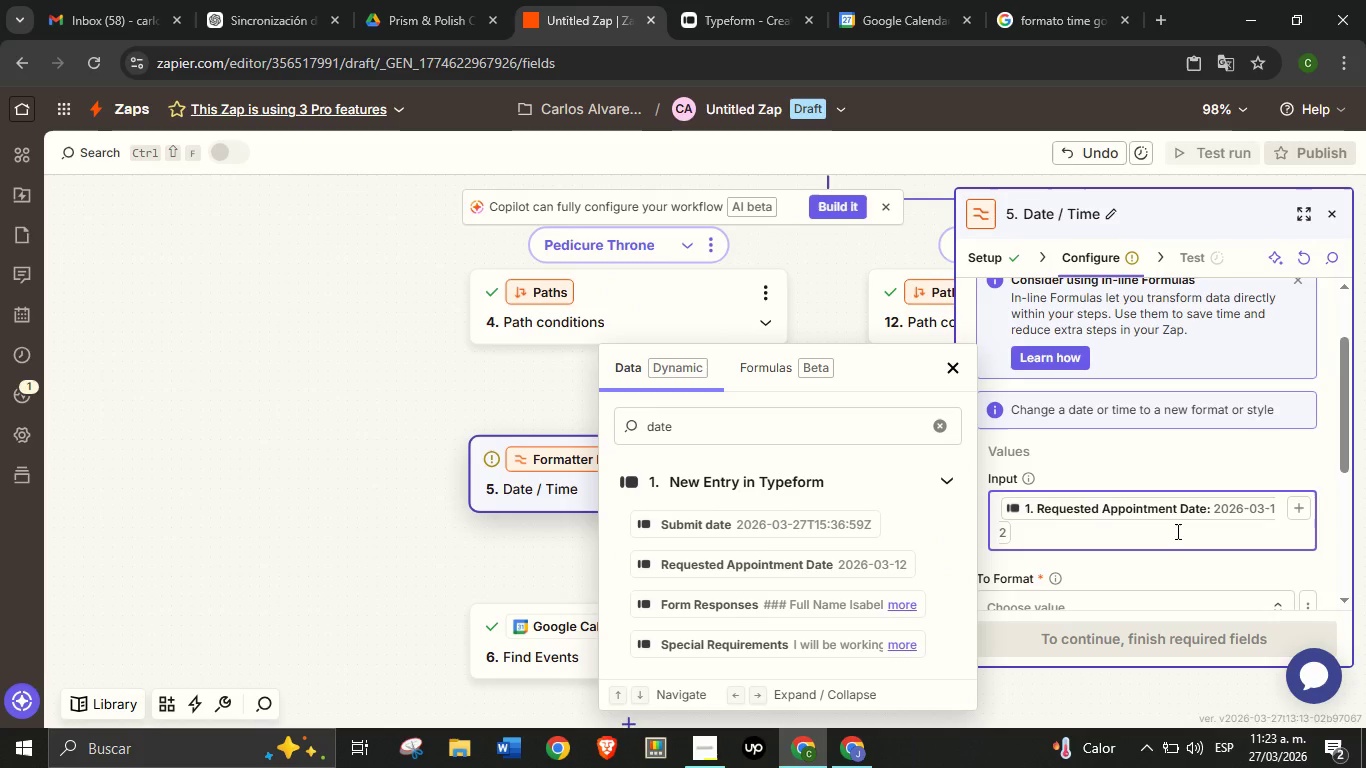 
double_click([738, 428])
 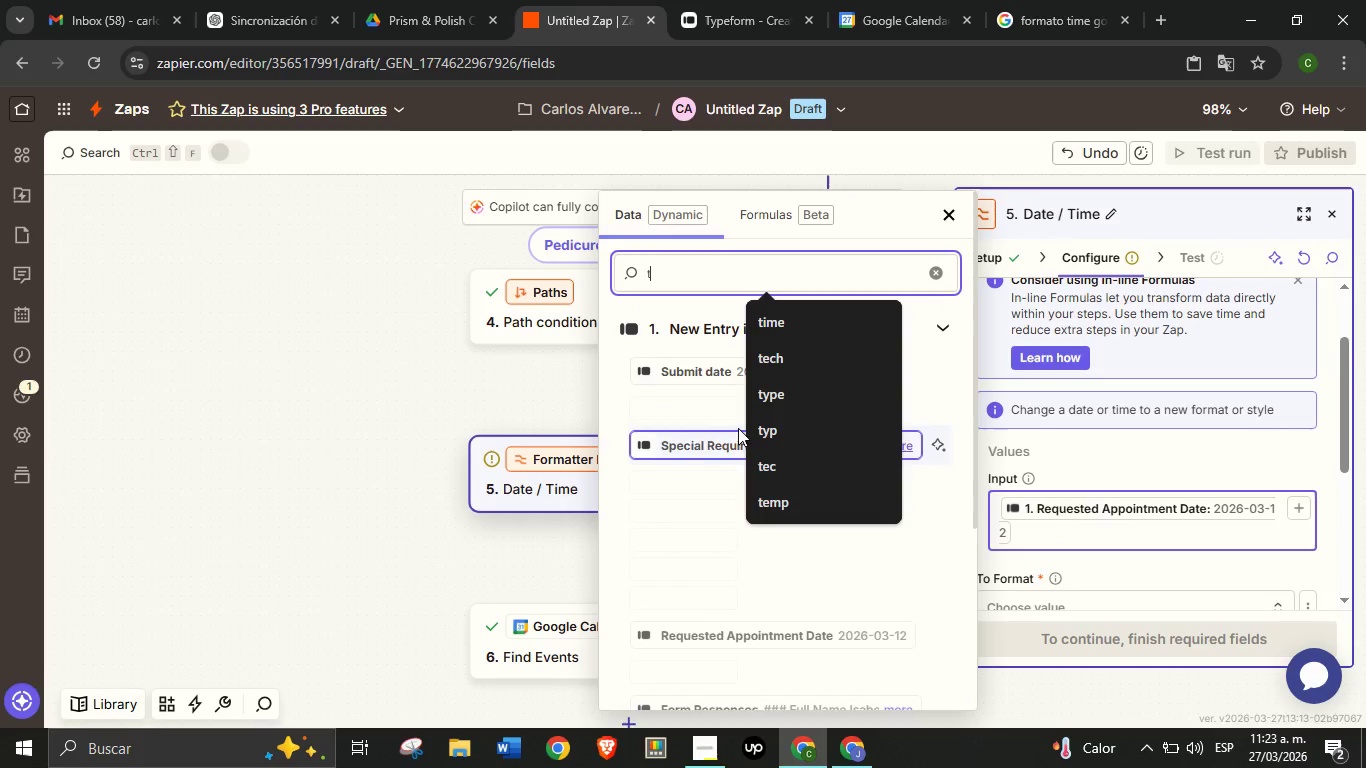 
type(time)
 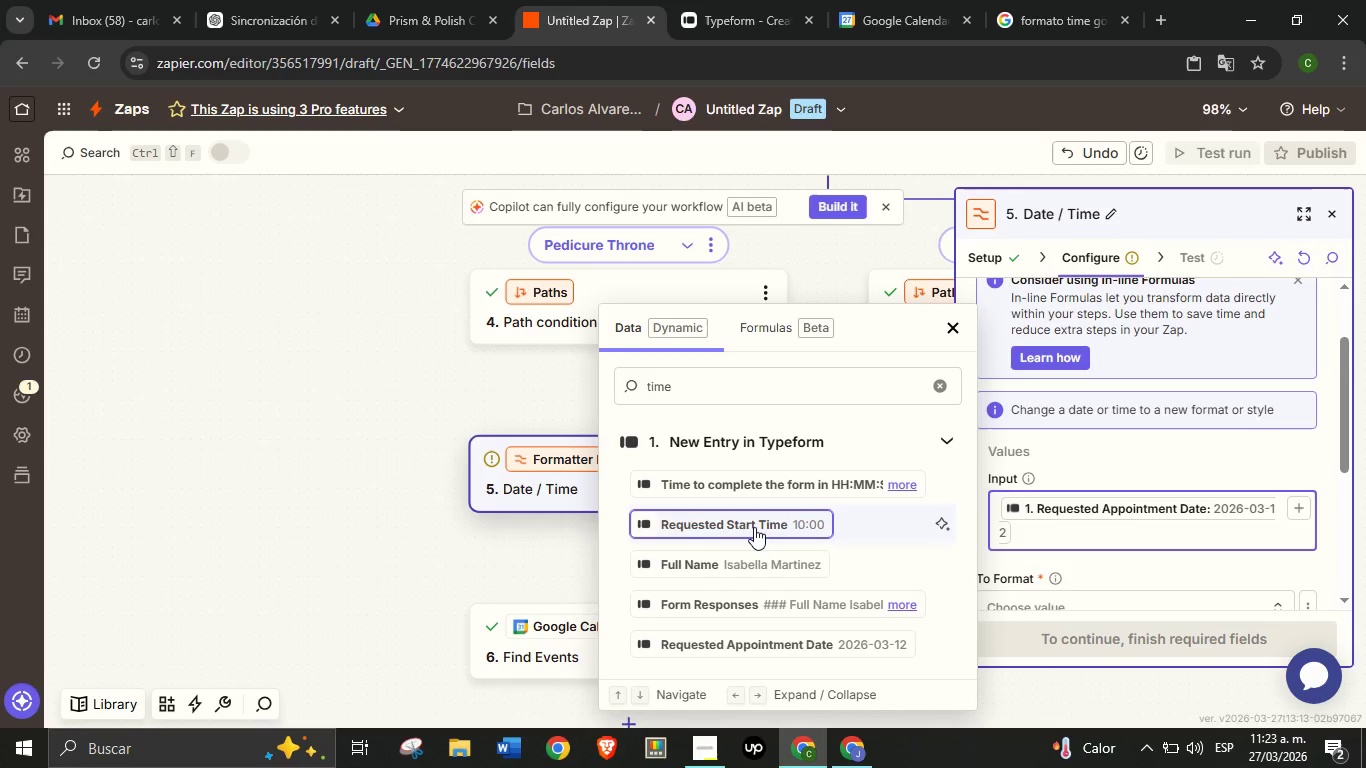 
left_click([754, 527])
 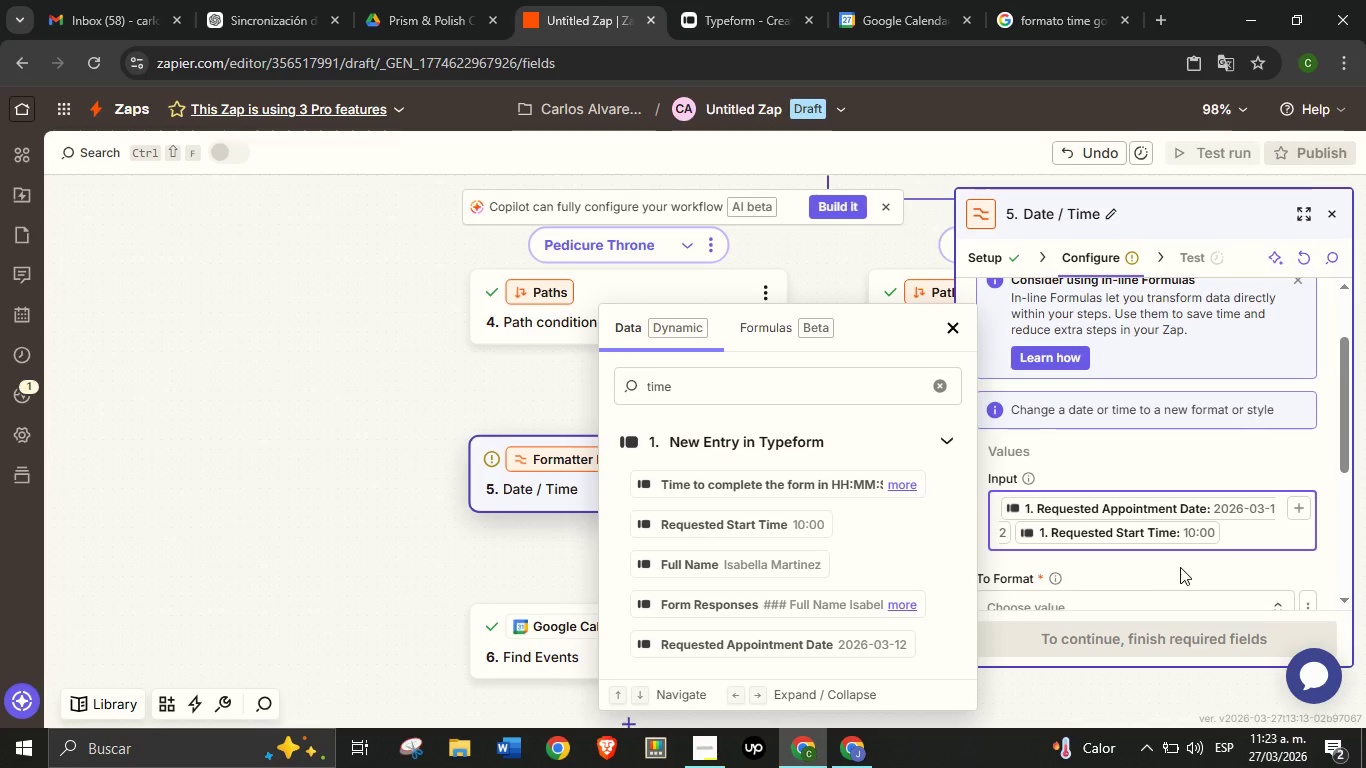 
left_click([1183, 568])
 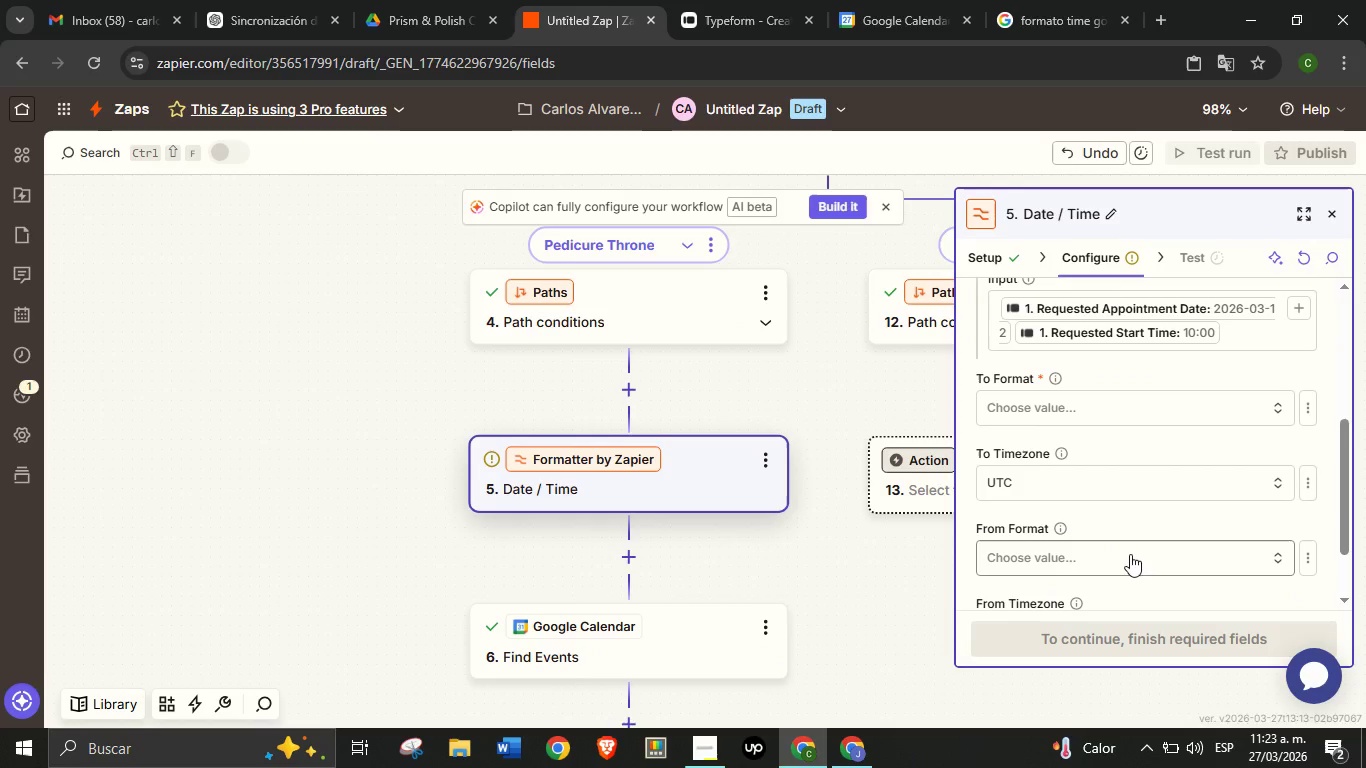 
scroll: coordinate [1151, 557], scroll_direction: down, amount: 2.0
 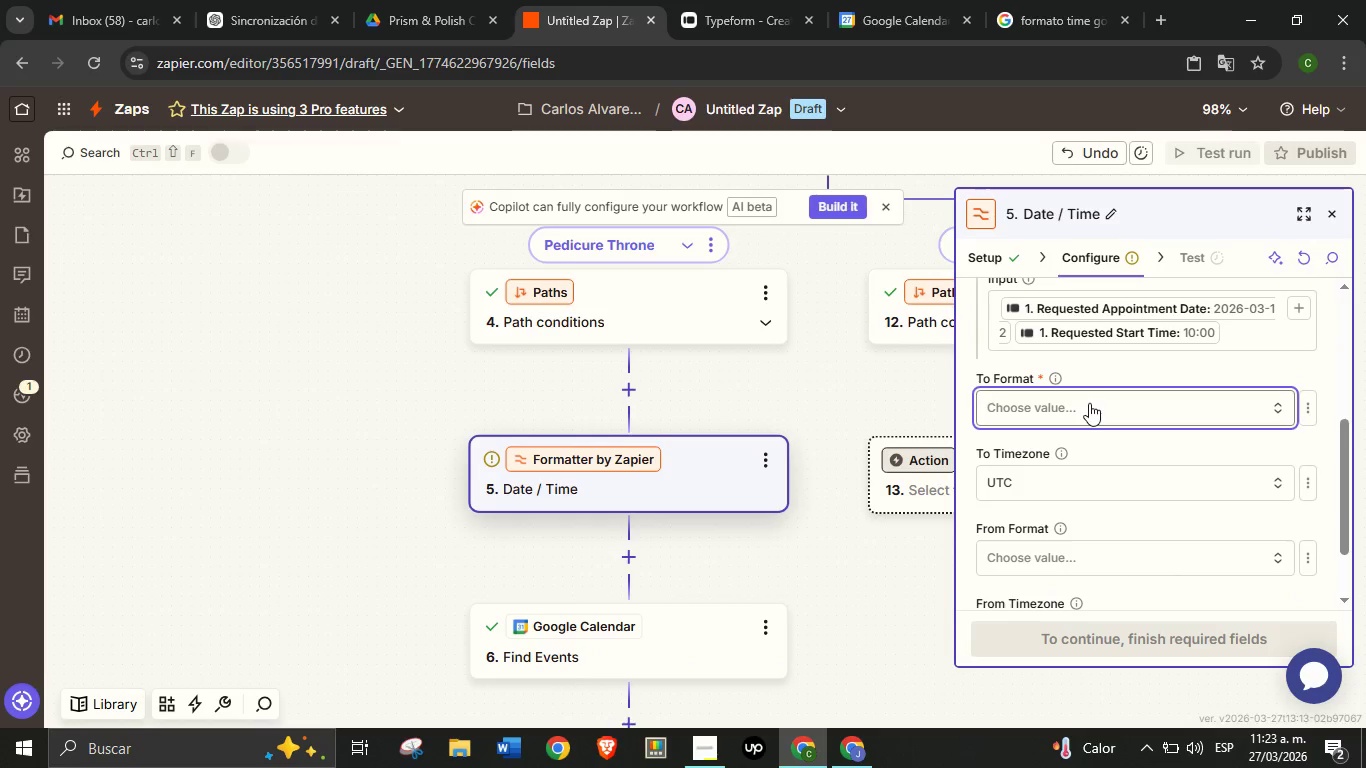 
left_click([1089, 403])
 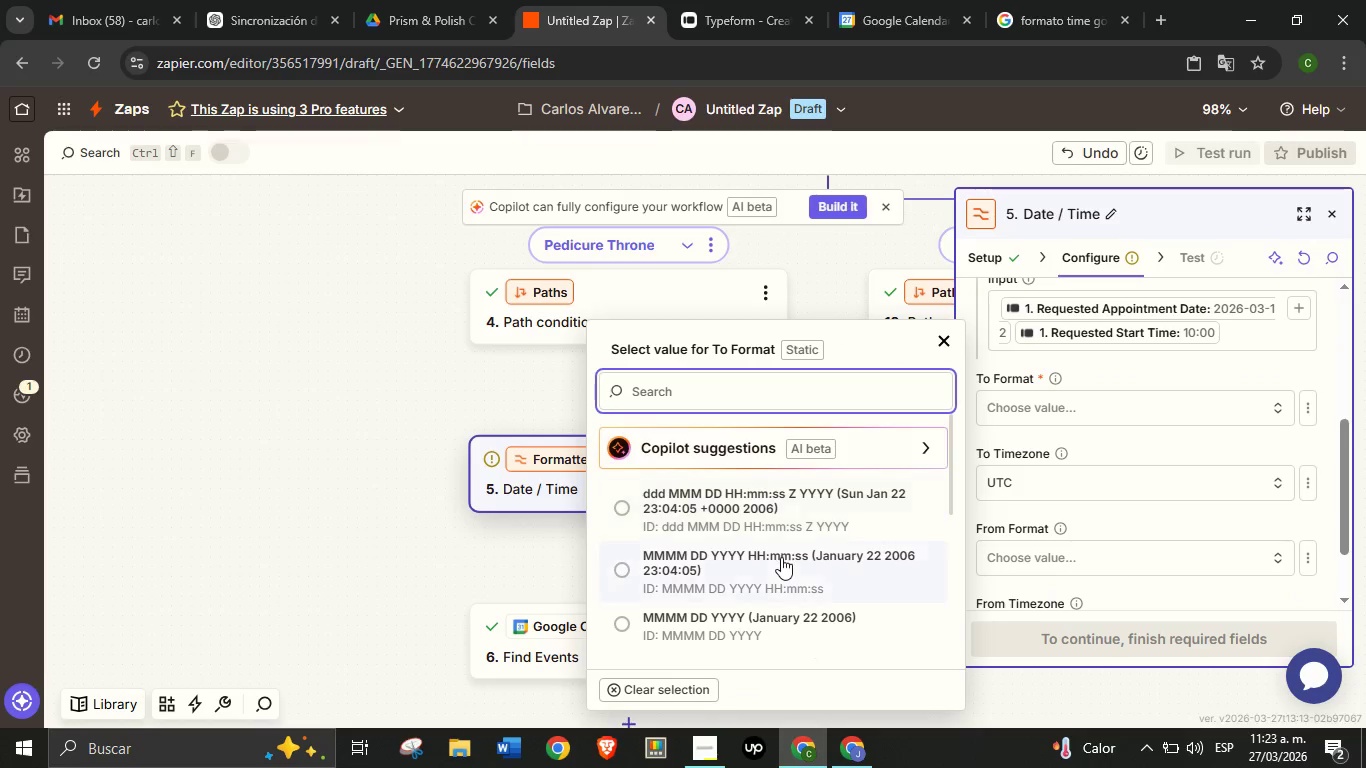 
scroll: coordinate [781, 557], scroll_direction: down, amount: 2.0
 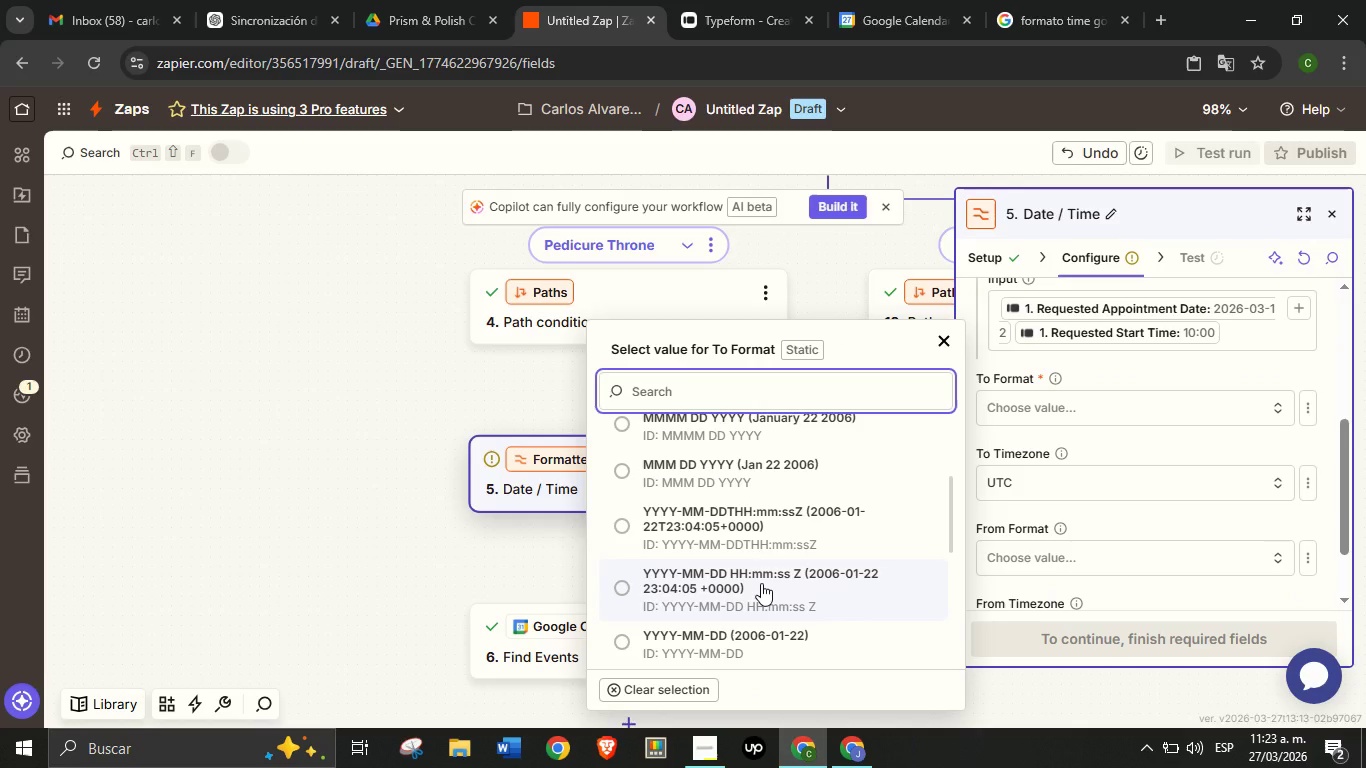 
wait(9.2)
 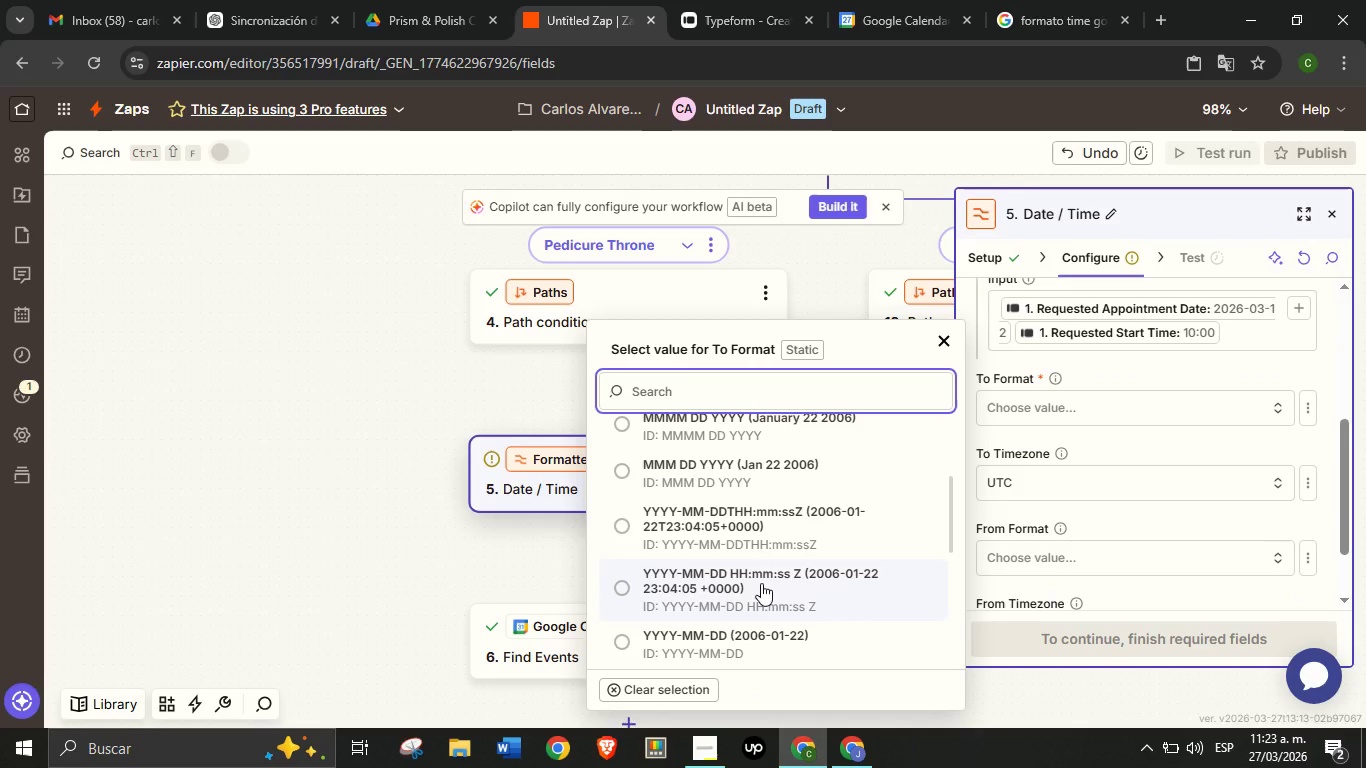 
left_click([766, 525])
 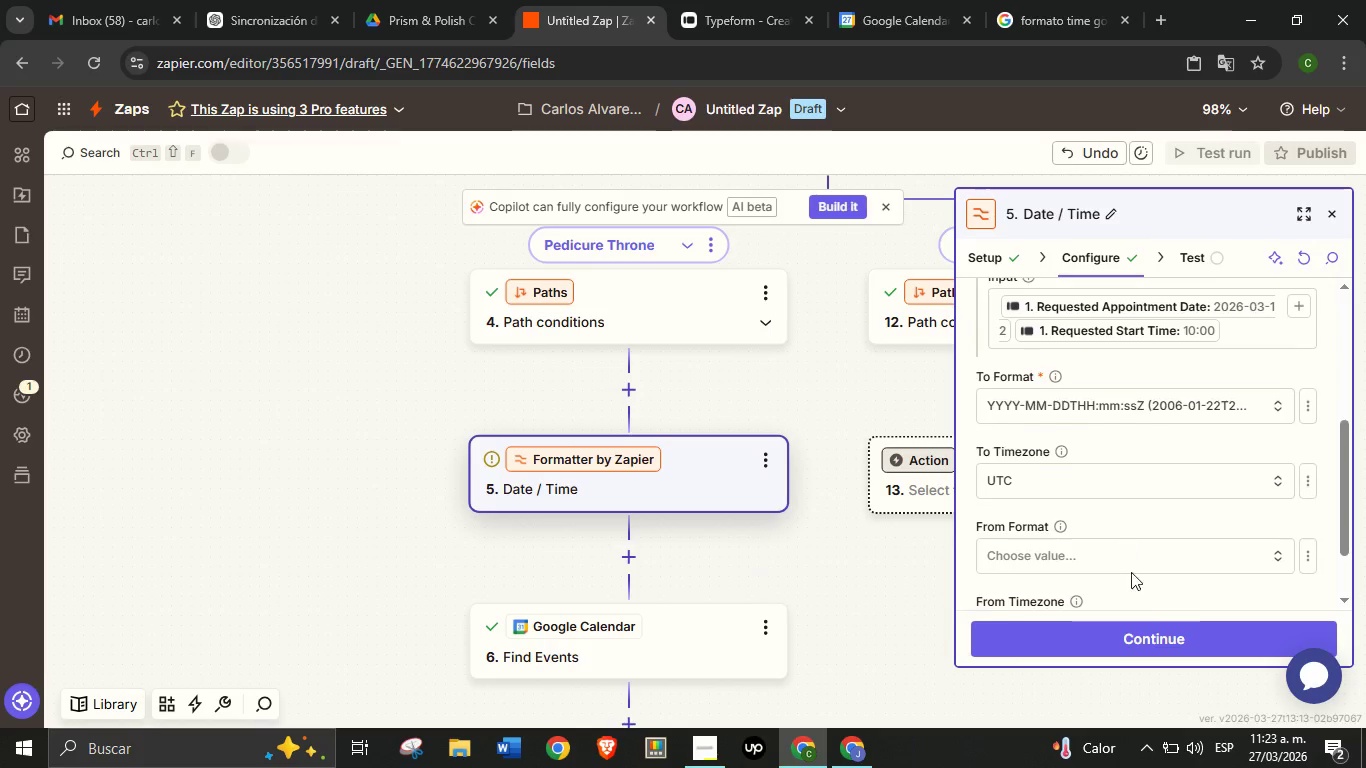 
scroll: coordinate [1122, 537], scroll_direction: down, amount: 1.0
 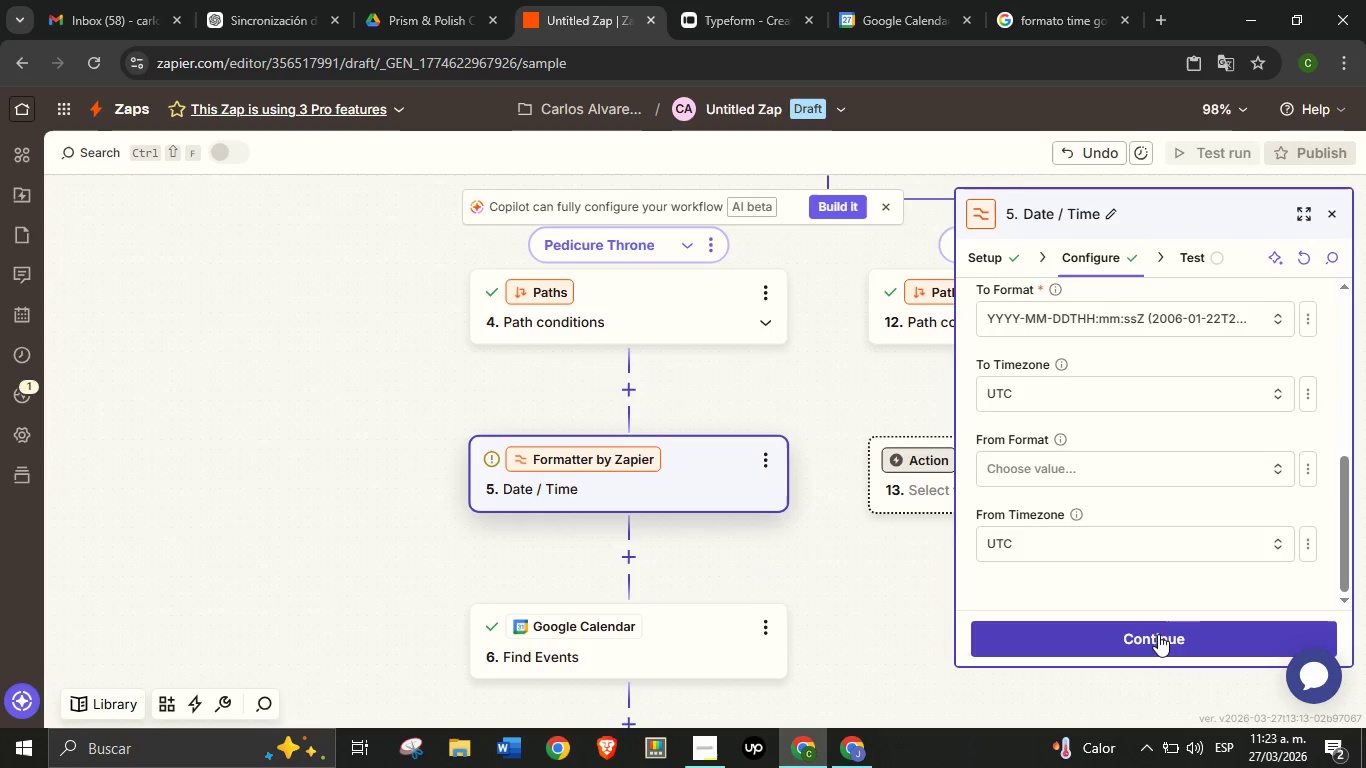 
left_click([1158, 636])
 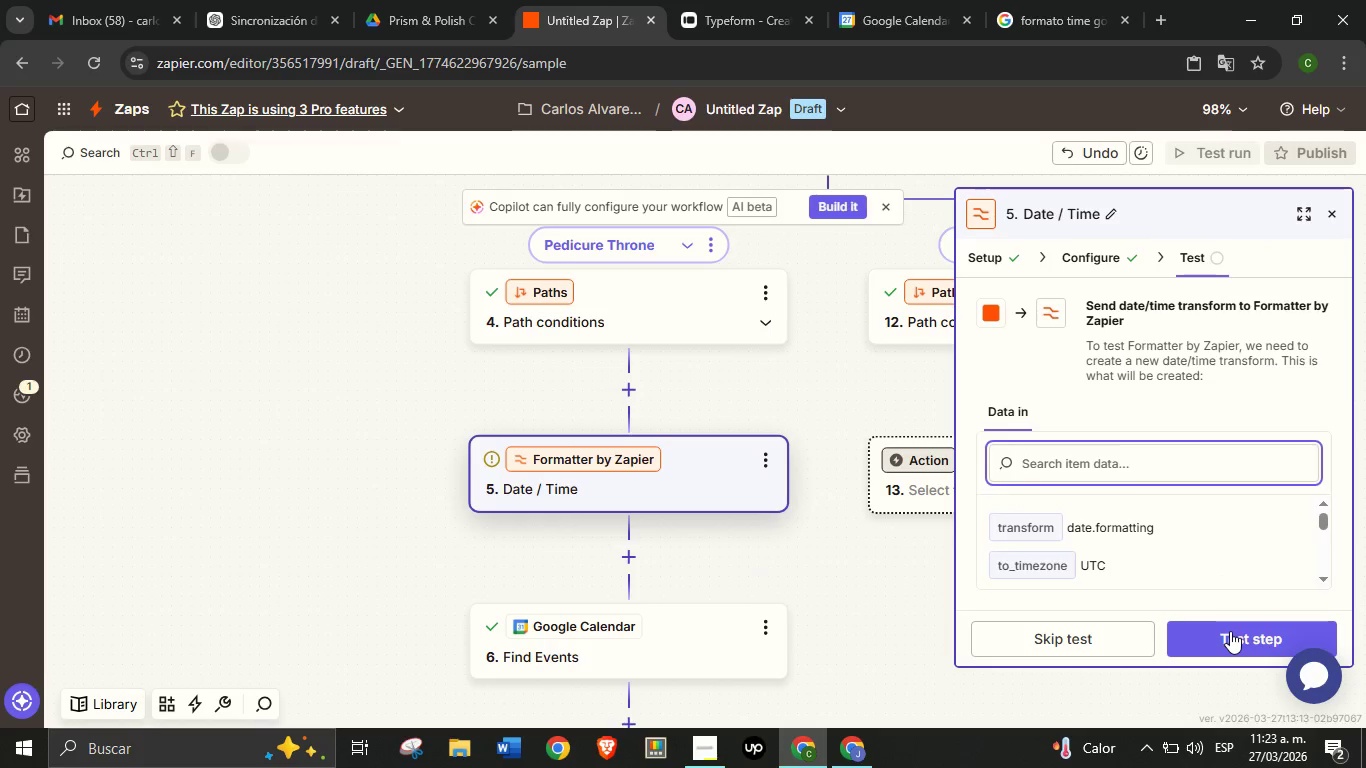 
left_click([1230, 631])
 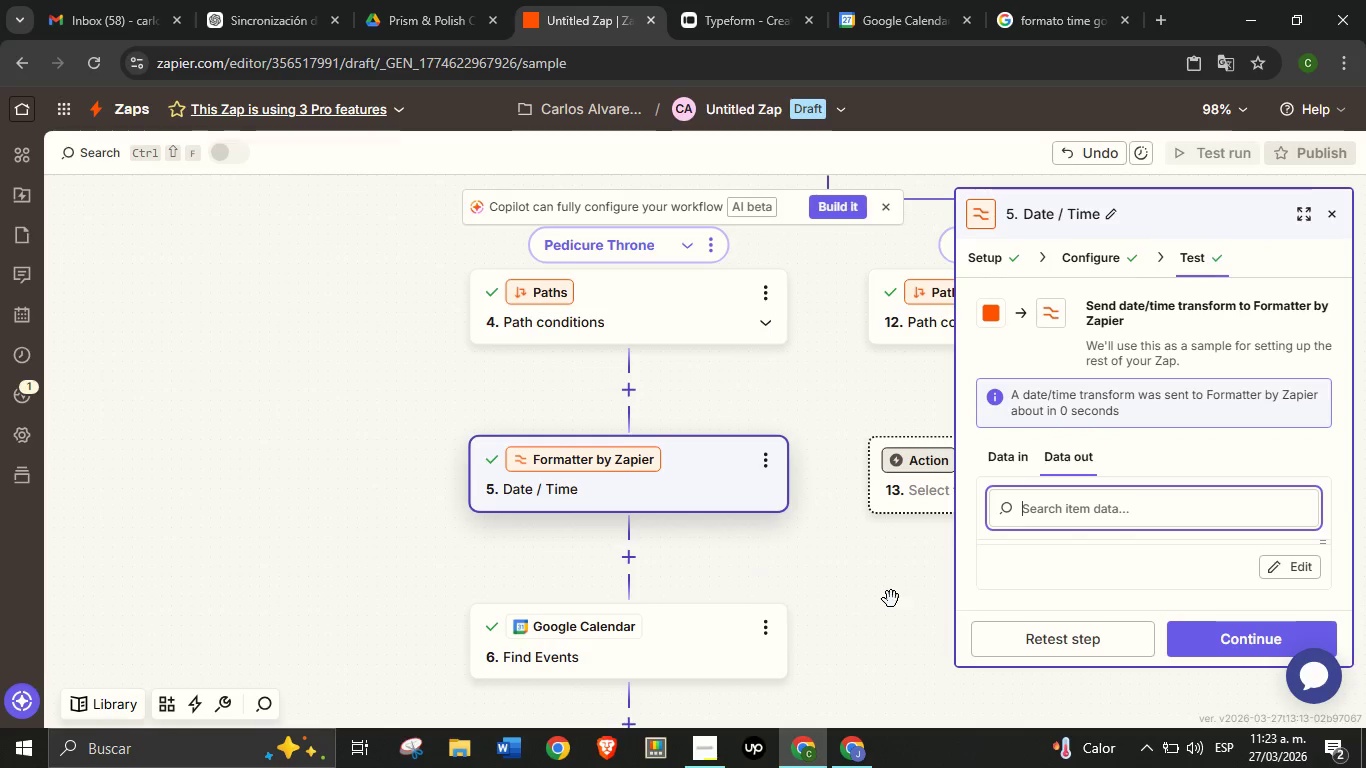 
left_click_drag(start_coordinate=[891, 599], to_coordinate=[861, 508])
 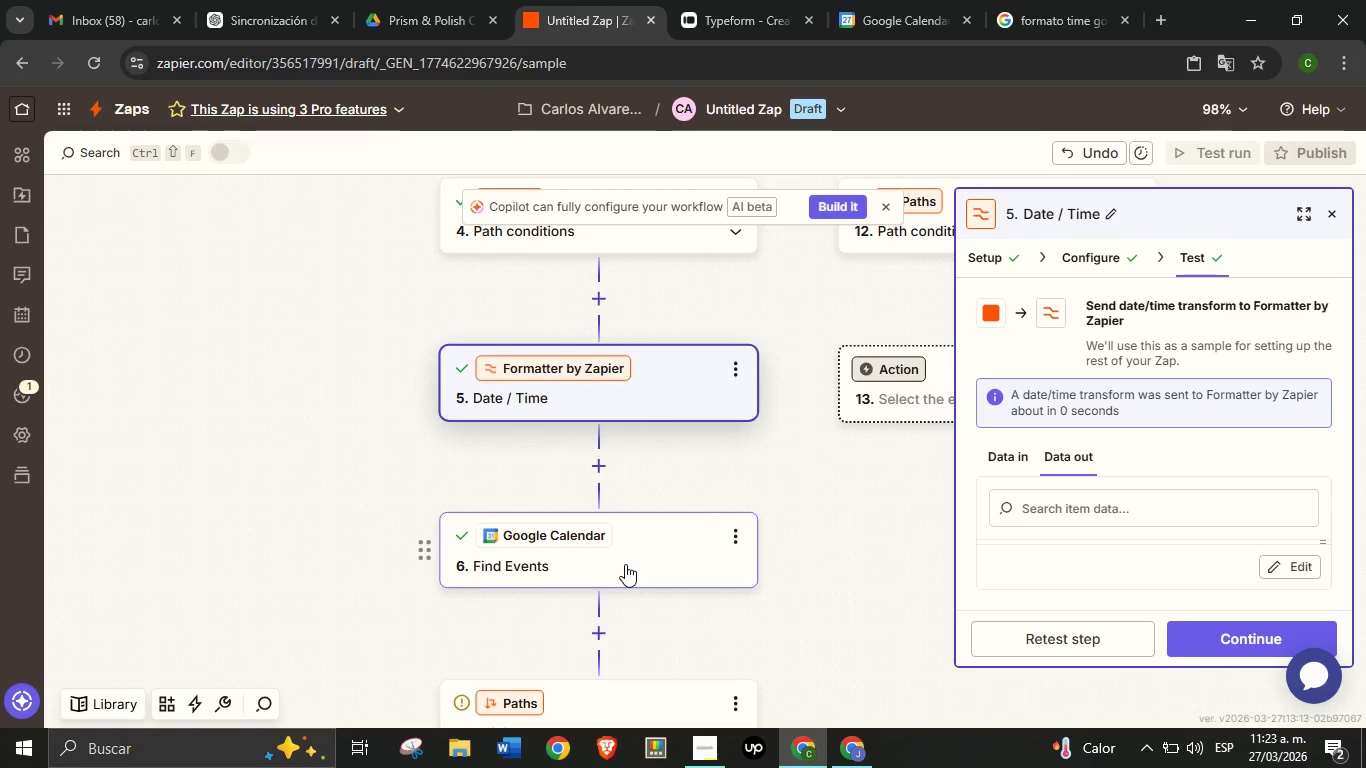 
left_click([625, 564])
 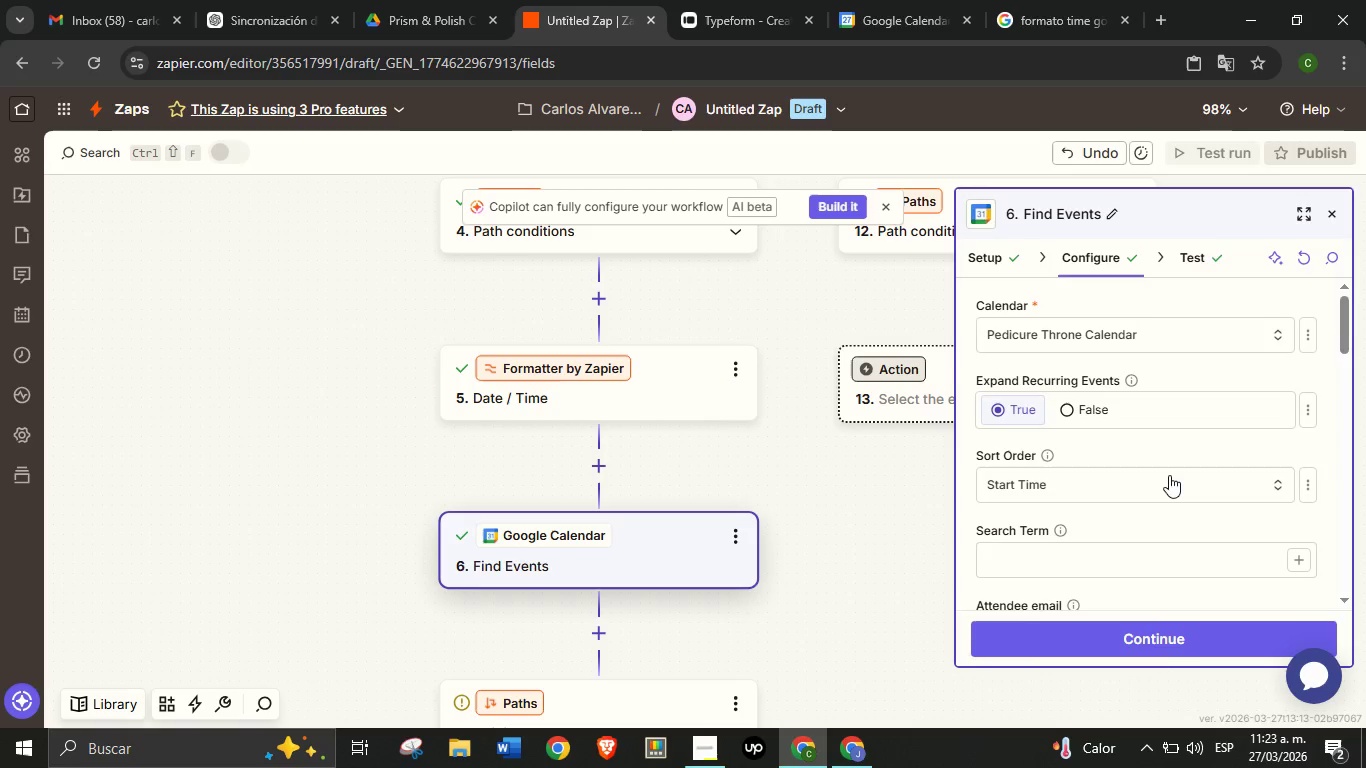 
scroll: coordinate [1088, 461], scroll_direction: down, amount: 4.0
 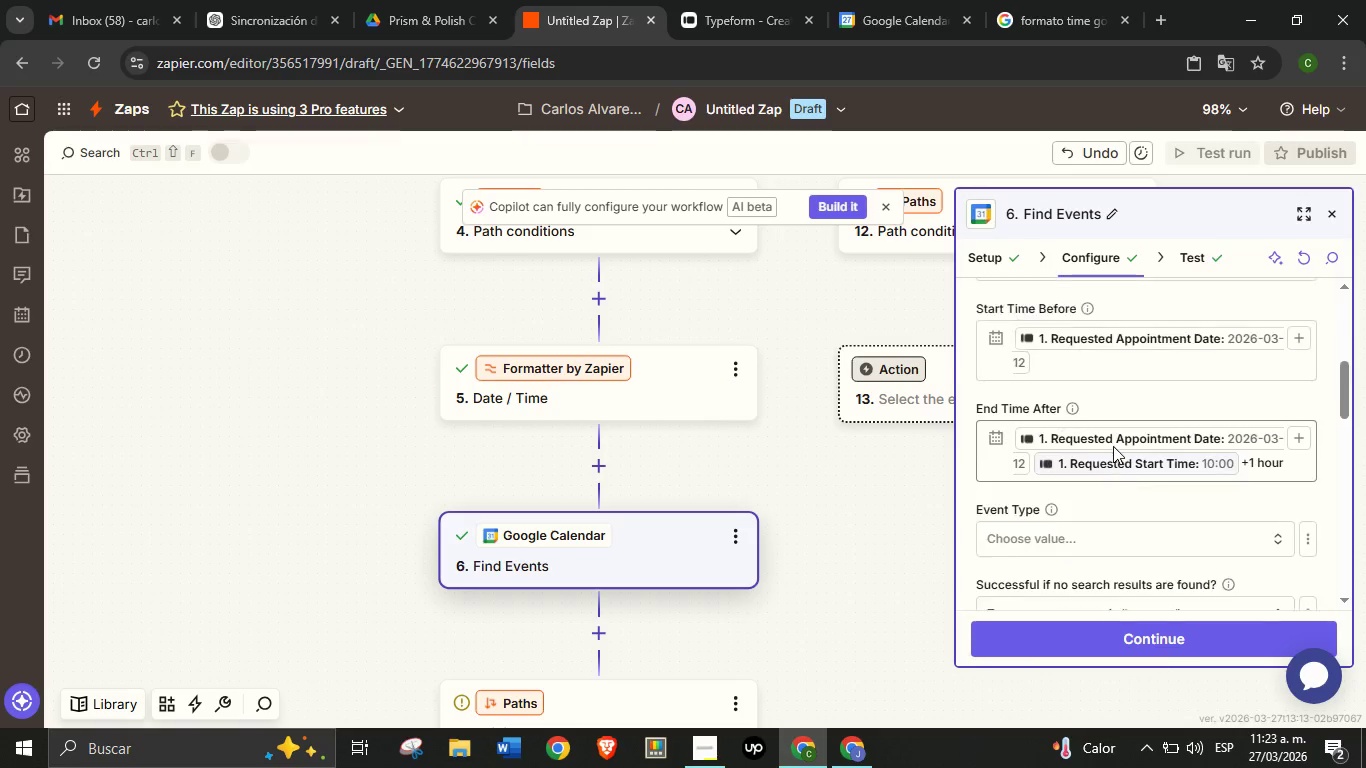 
scroll: coordinate [1113, 446], scroll_direction: up, amount: 1.0
 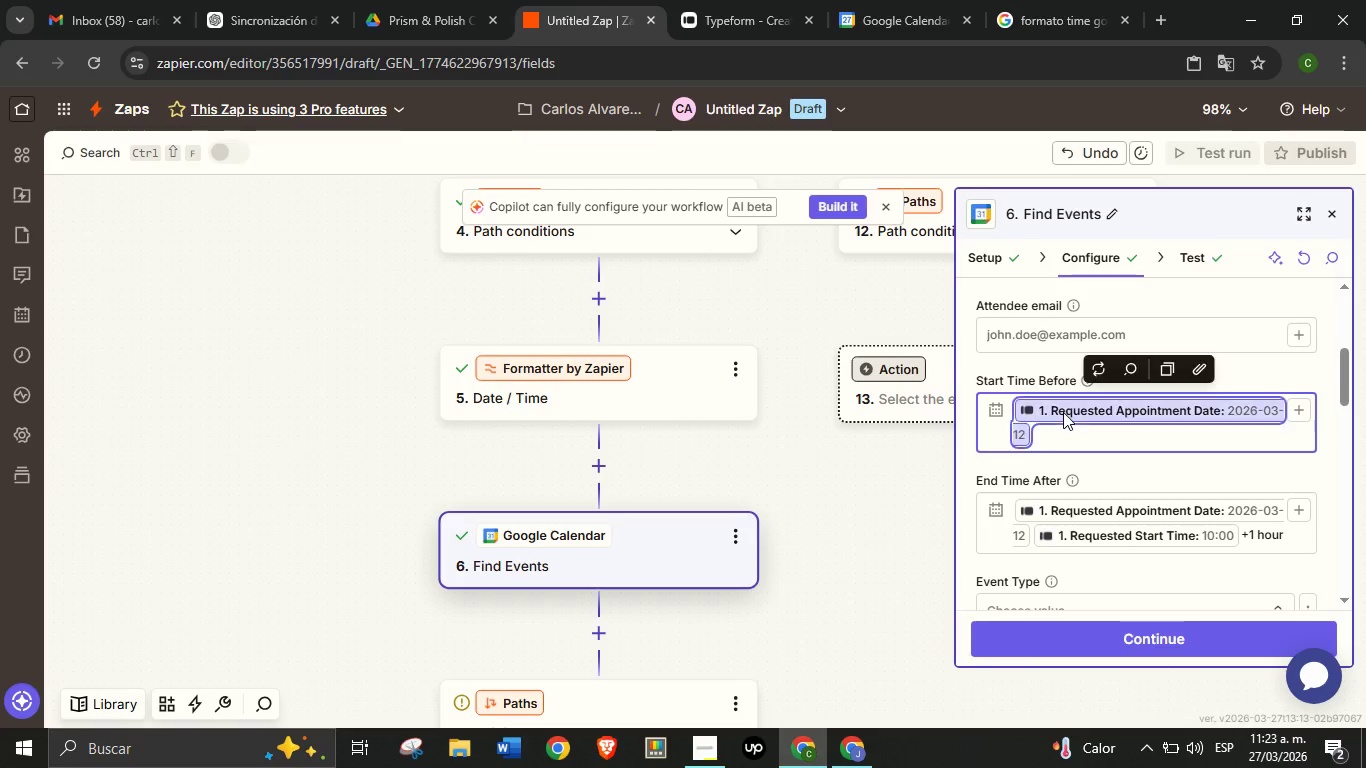 
left_click([1063, 412])
 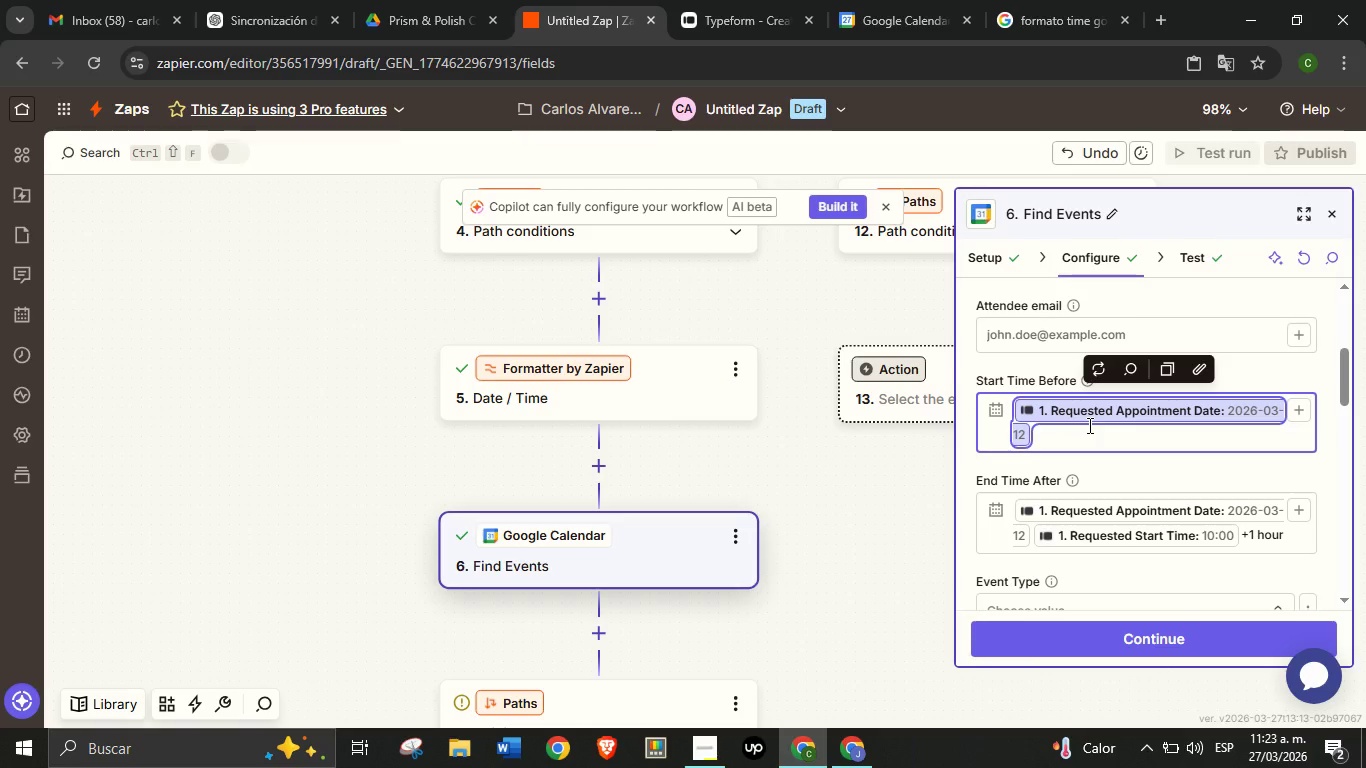 
key(Backspace)
 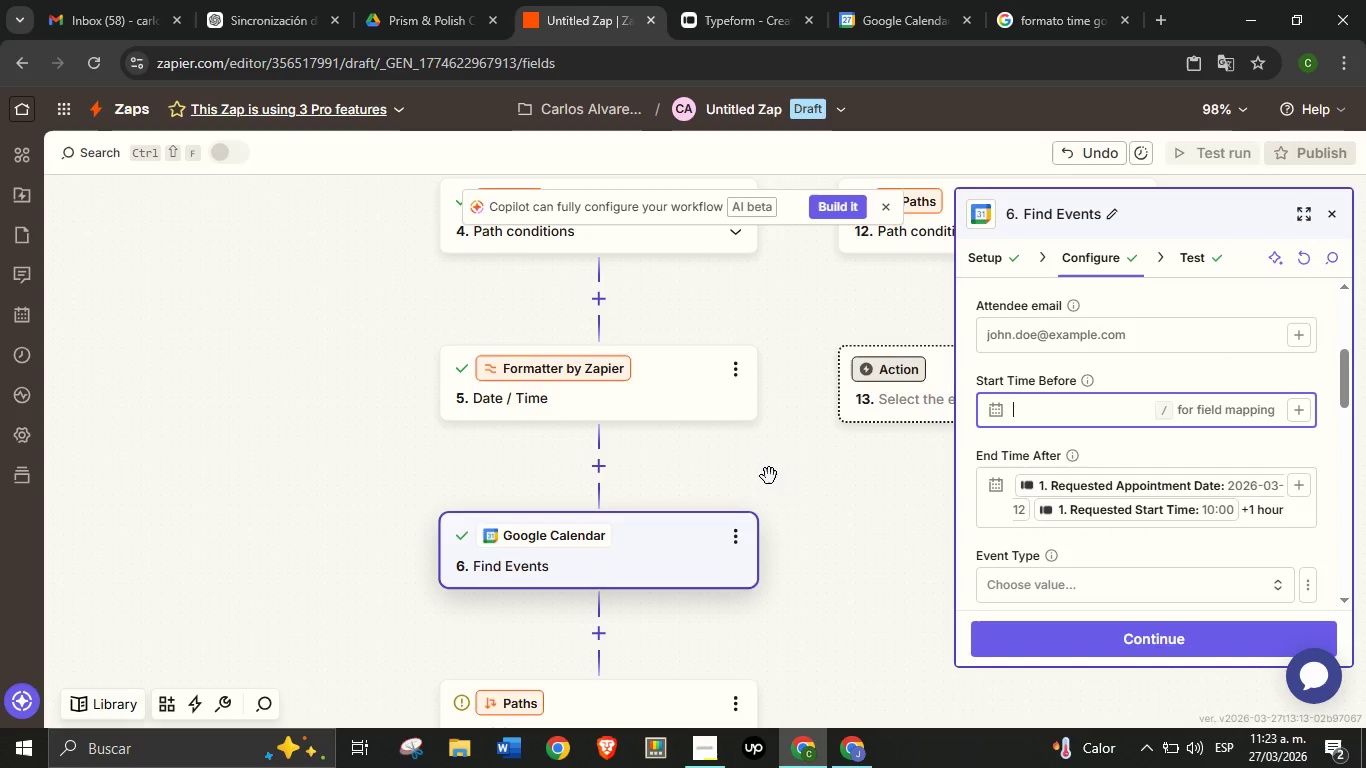 
left_click_drag(start_coordinate=[770, 467], to_coordinate=[771, 488])
 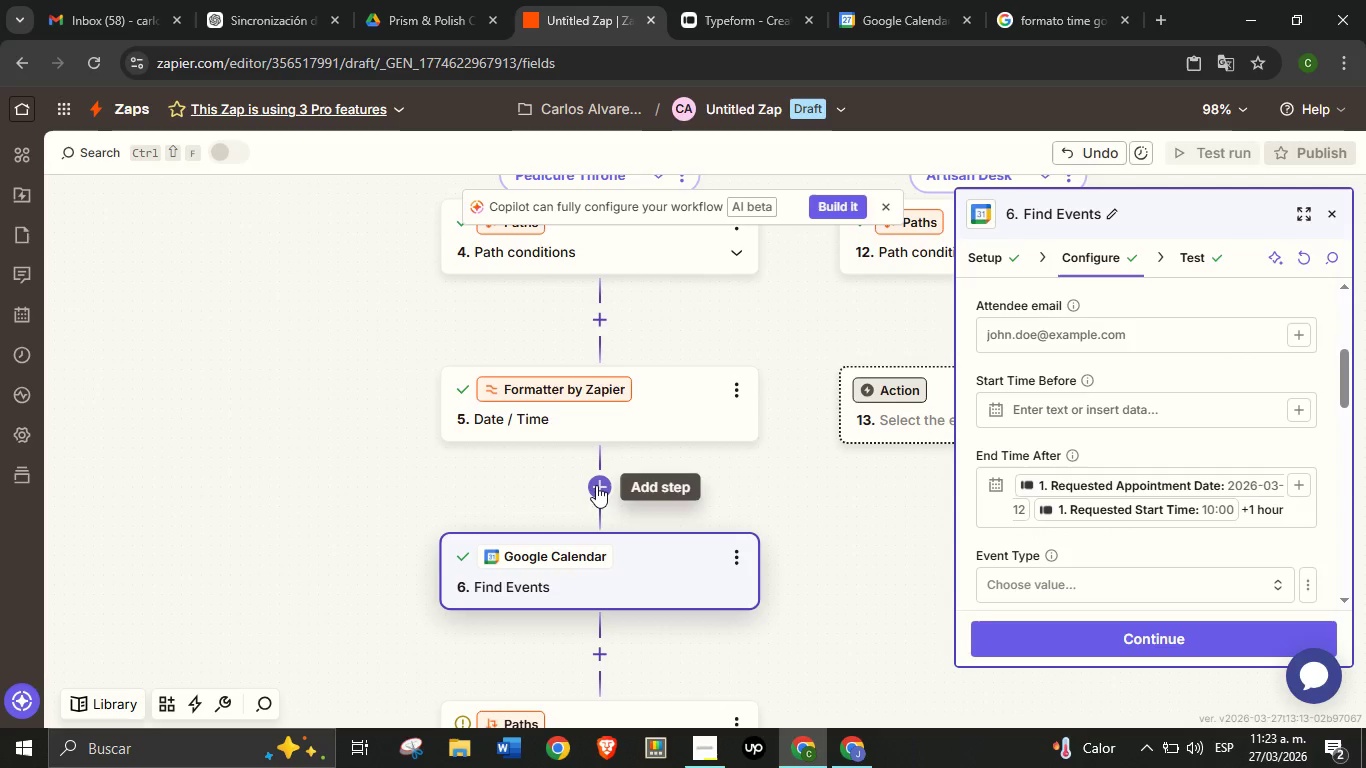 
left_click([596, 485])
 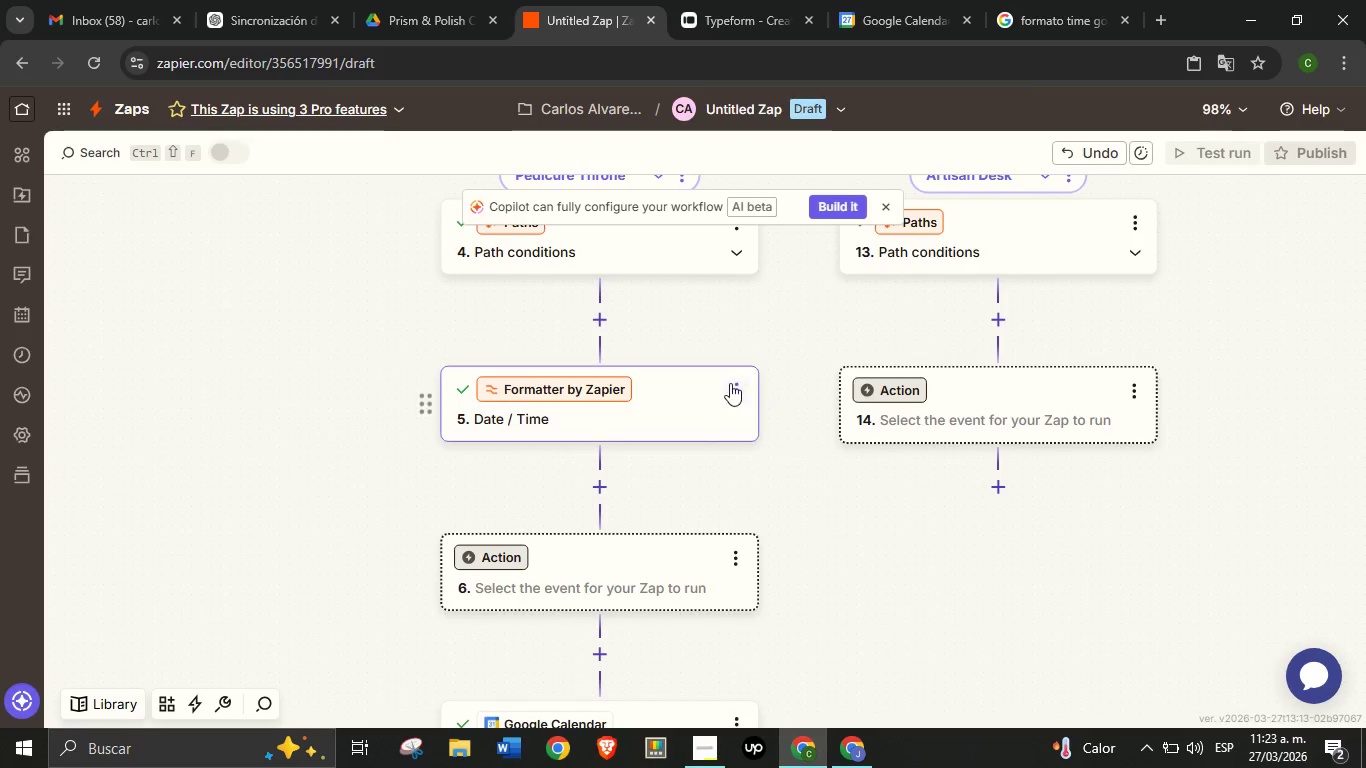 
left_click([729, 388])
 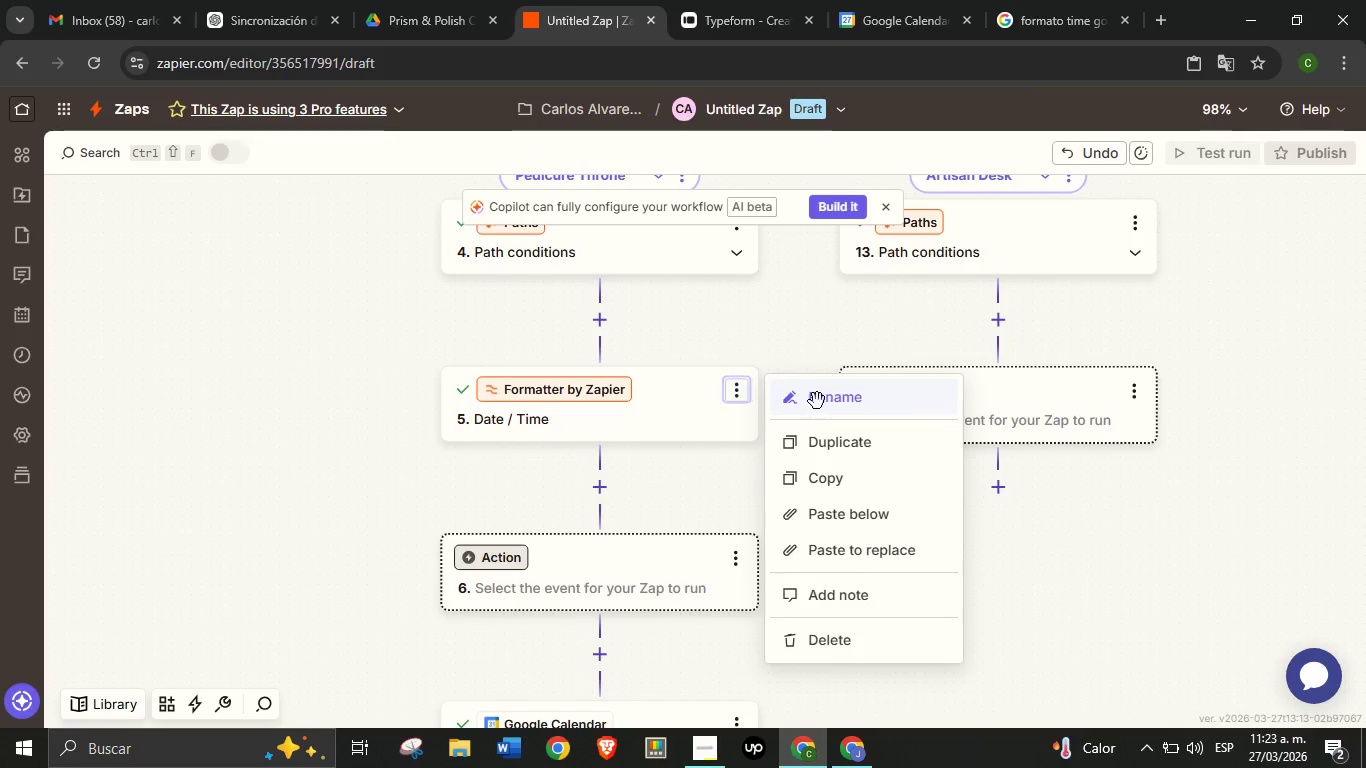 
left_click([817, 401])
 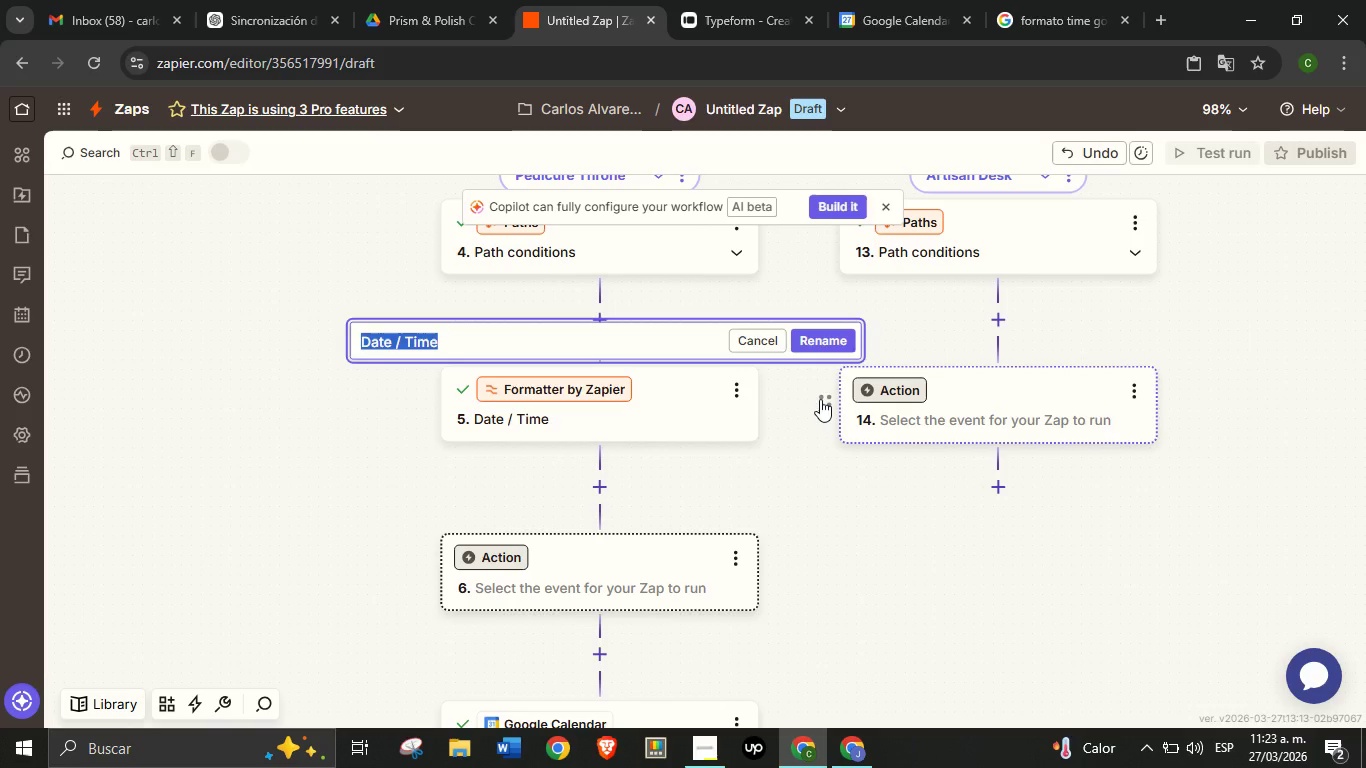 
type(Start Time Formatter)
 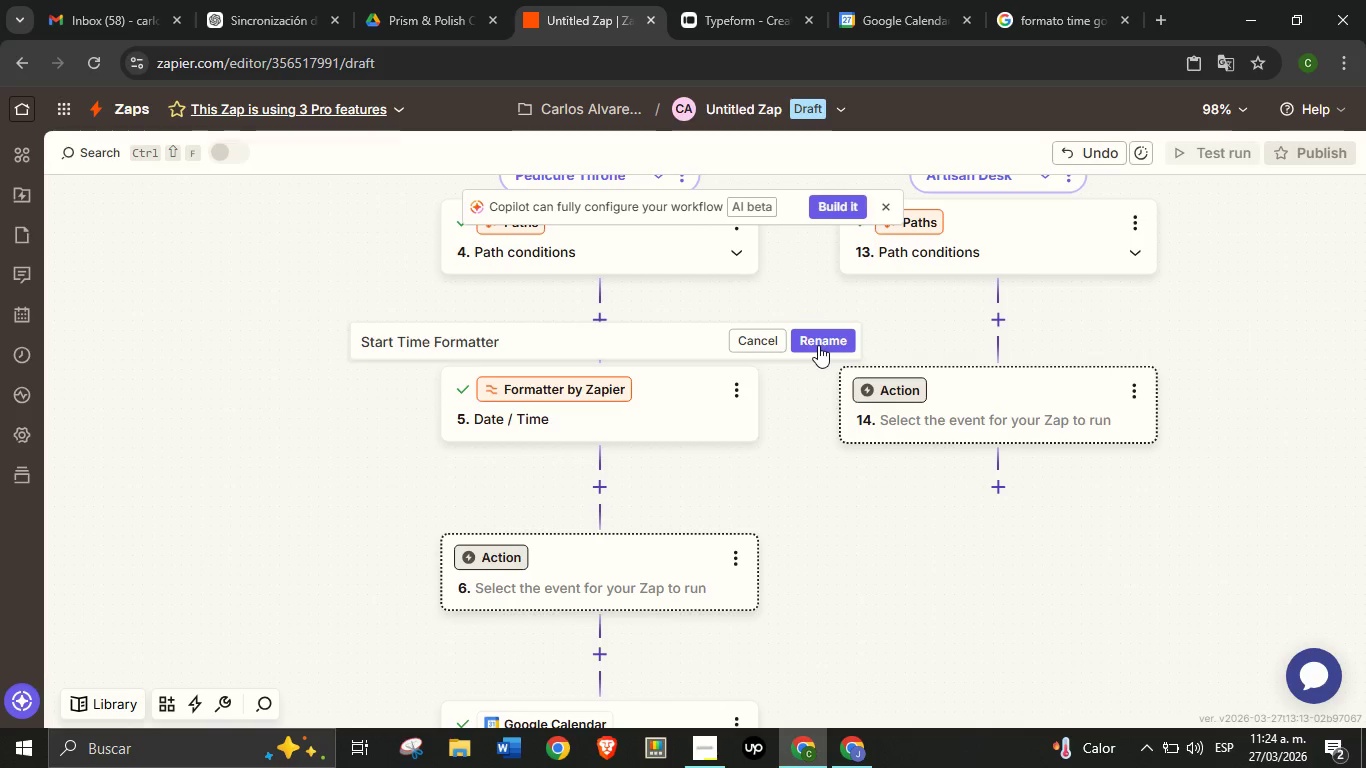 
left_click([818, 345])
 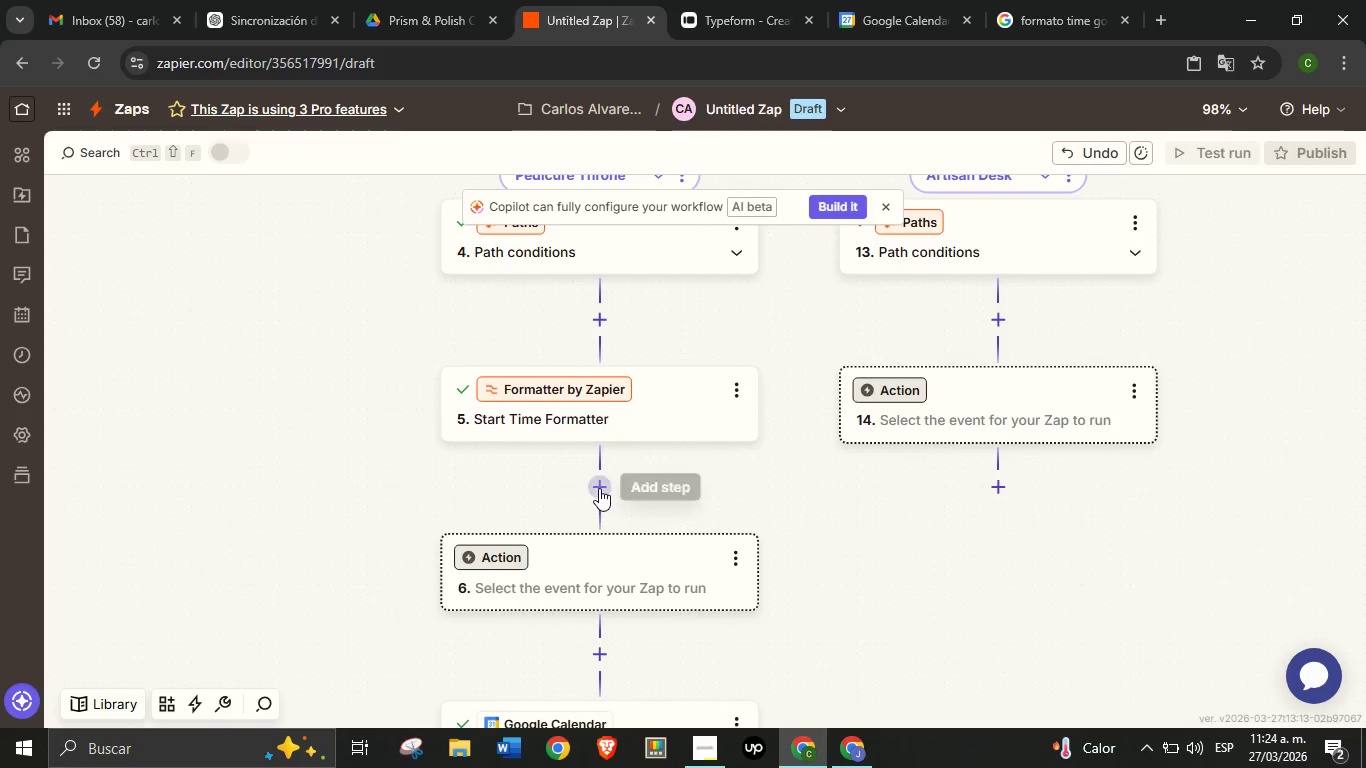 
left_click([599, 488])
 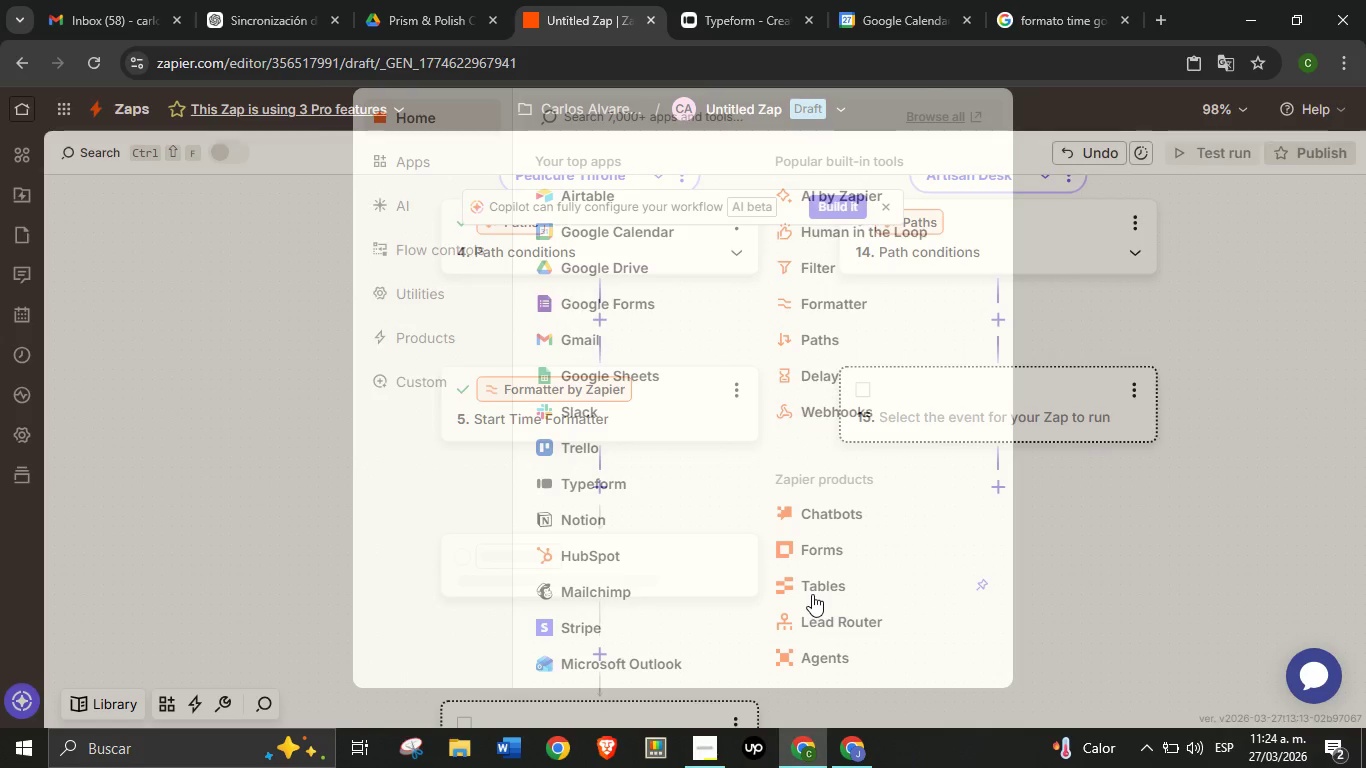 
left_click_drag(start_coordinate=[908, 588], to_coordinate=[924, 430])
 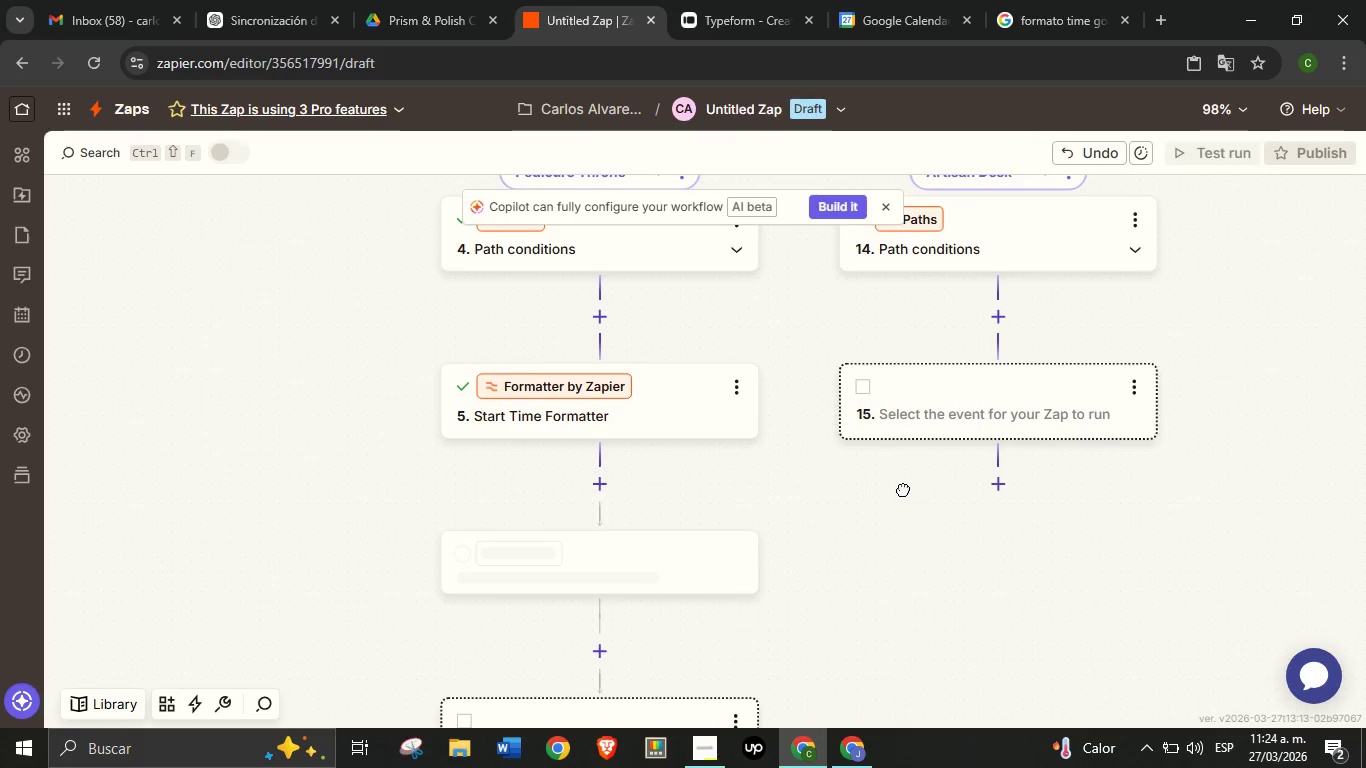 
left_click_drag(start_coordinate=[903, 563], to_coordinate=[900, 465])
 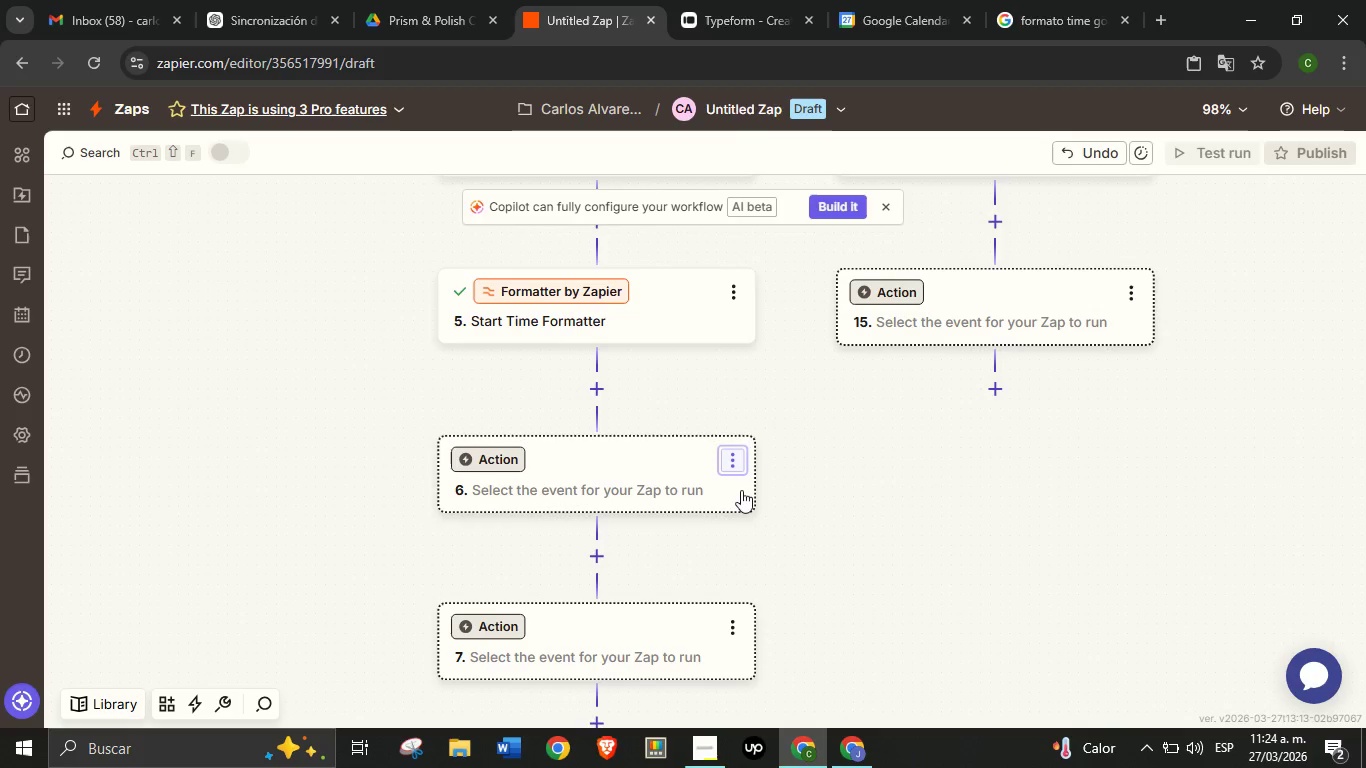 
left_click([735, 459])
 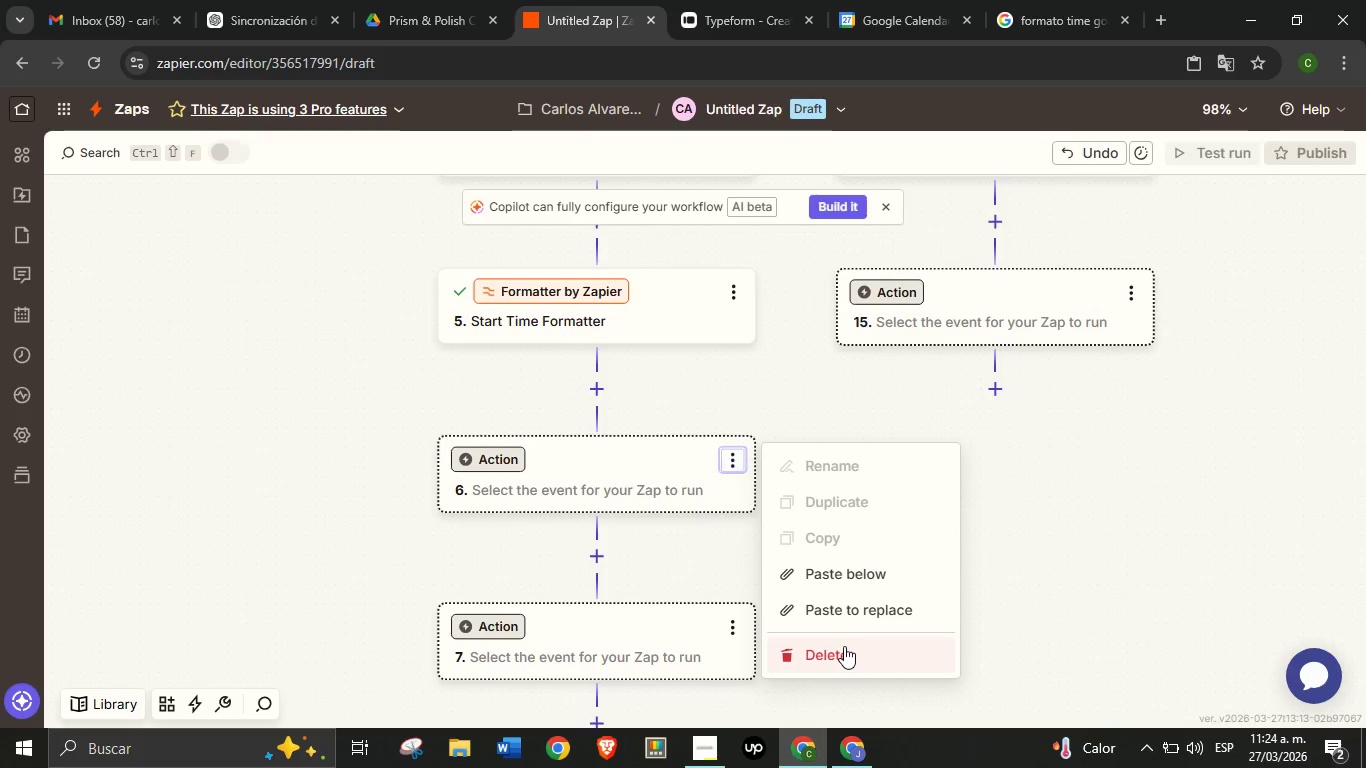 
left_click([844, 646])
 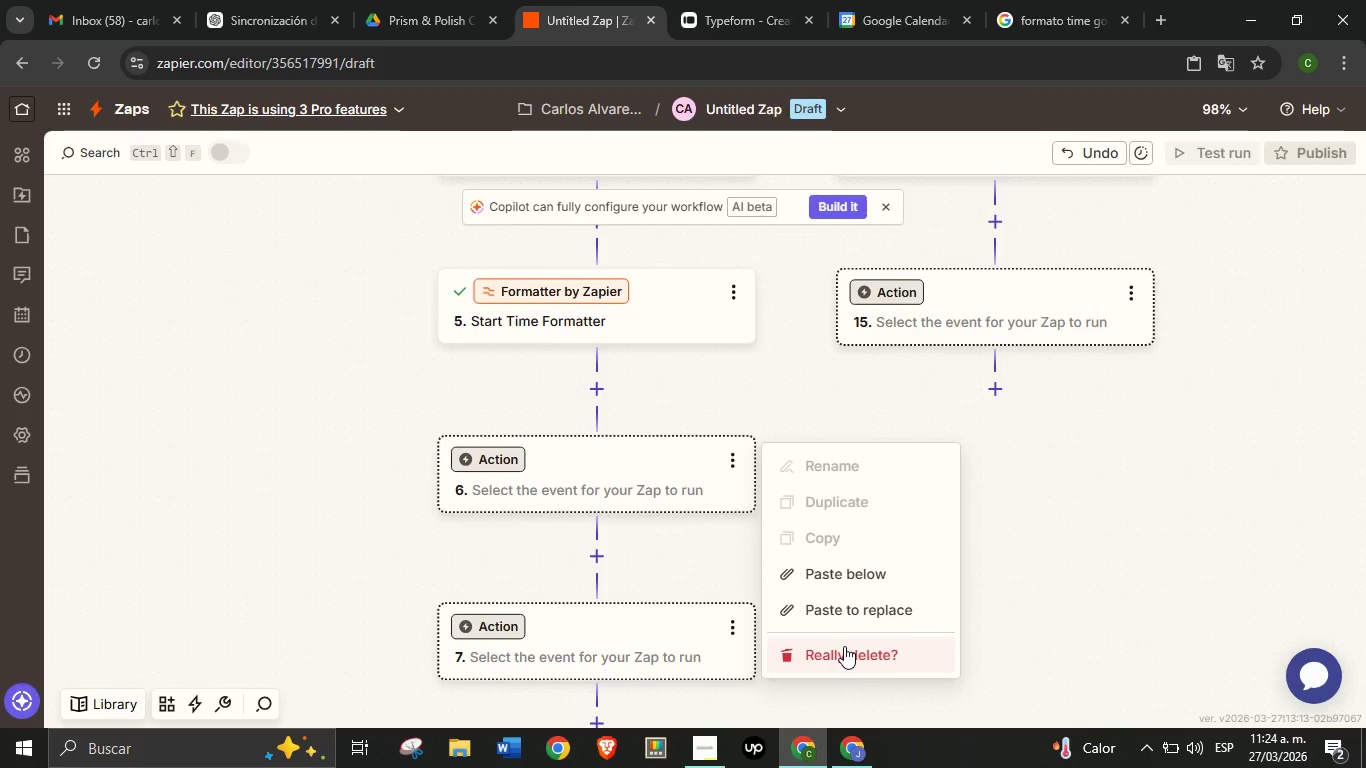 
left_click([844, 646])
 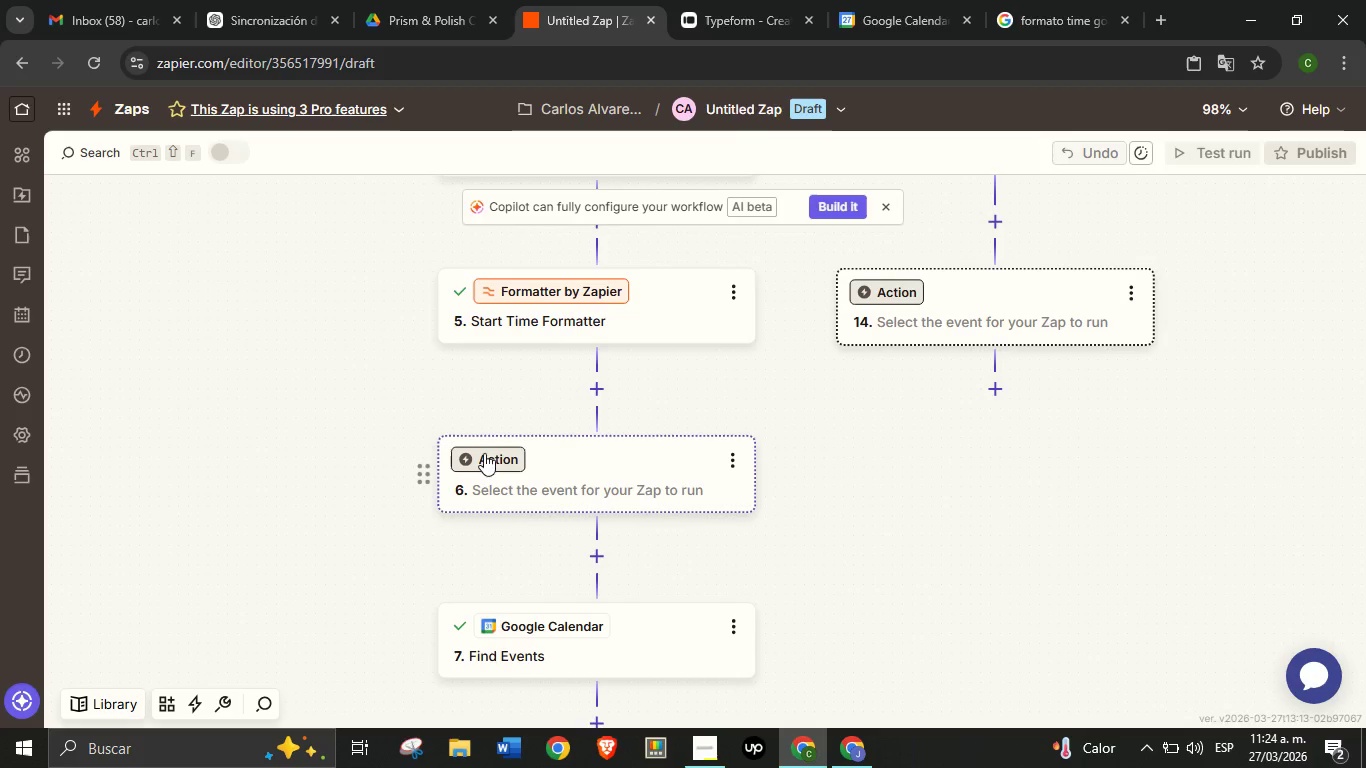 
left_click([490, 460])
 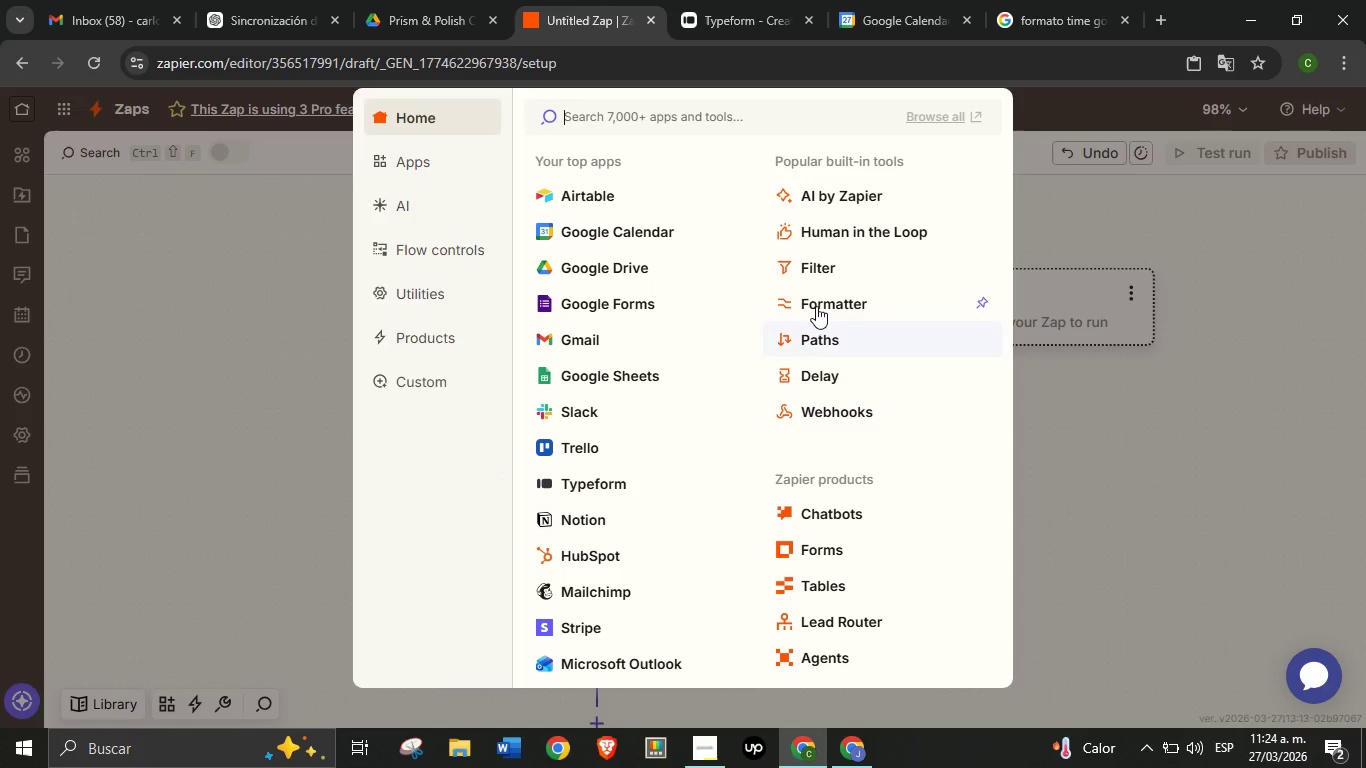 
left_click([818, 305])
 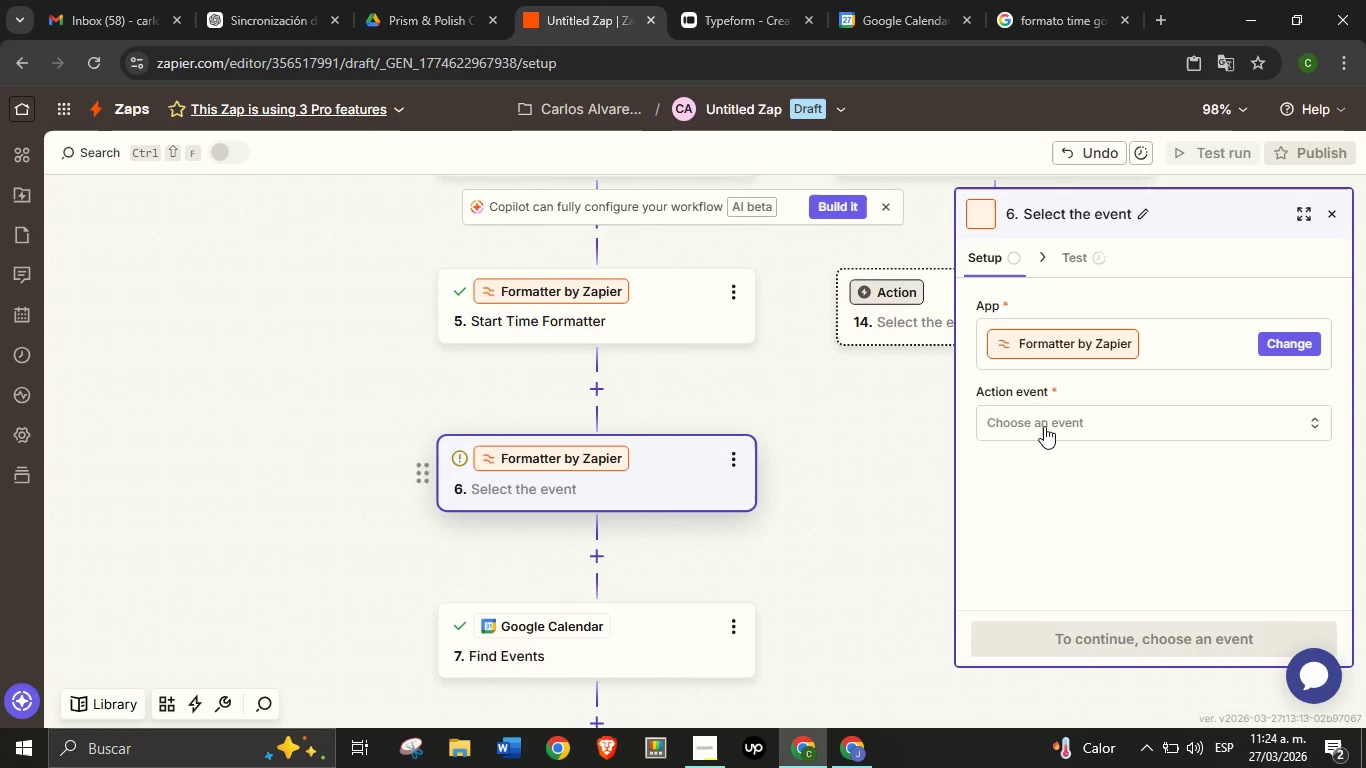 
left_click([1044, 426])
 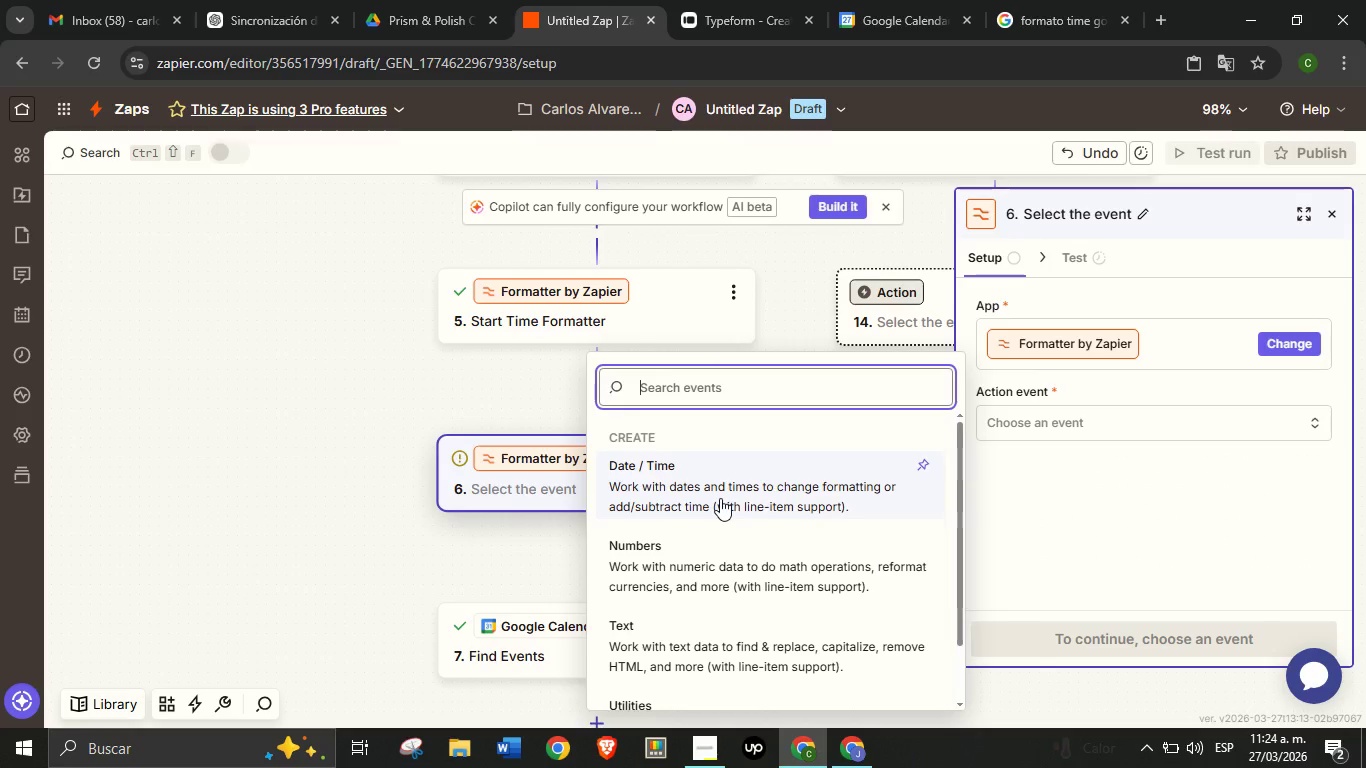 
left_click([720, 498])
 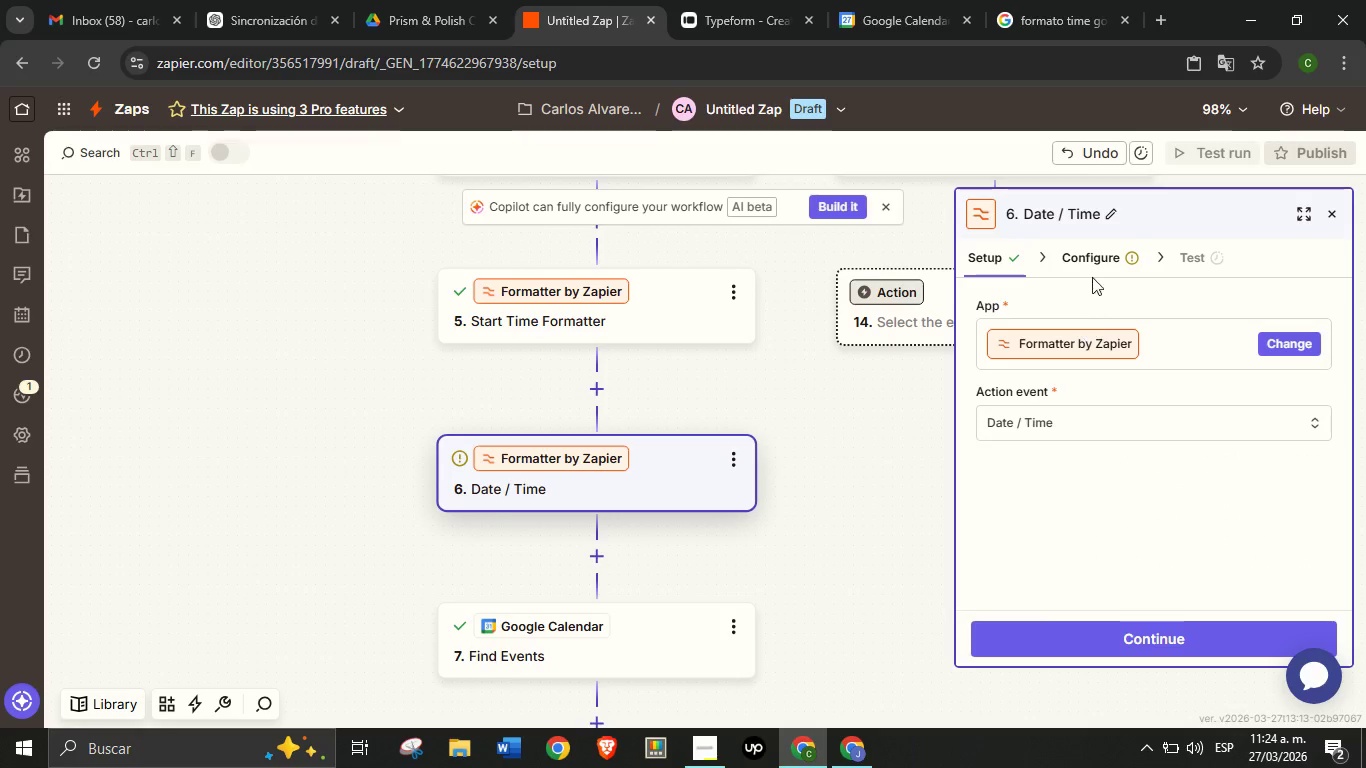 
left_click([1096, 261])
 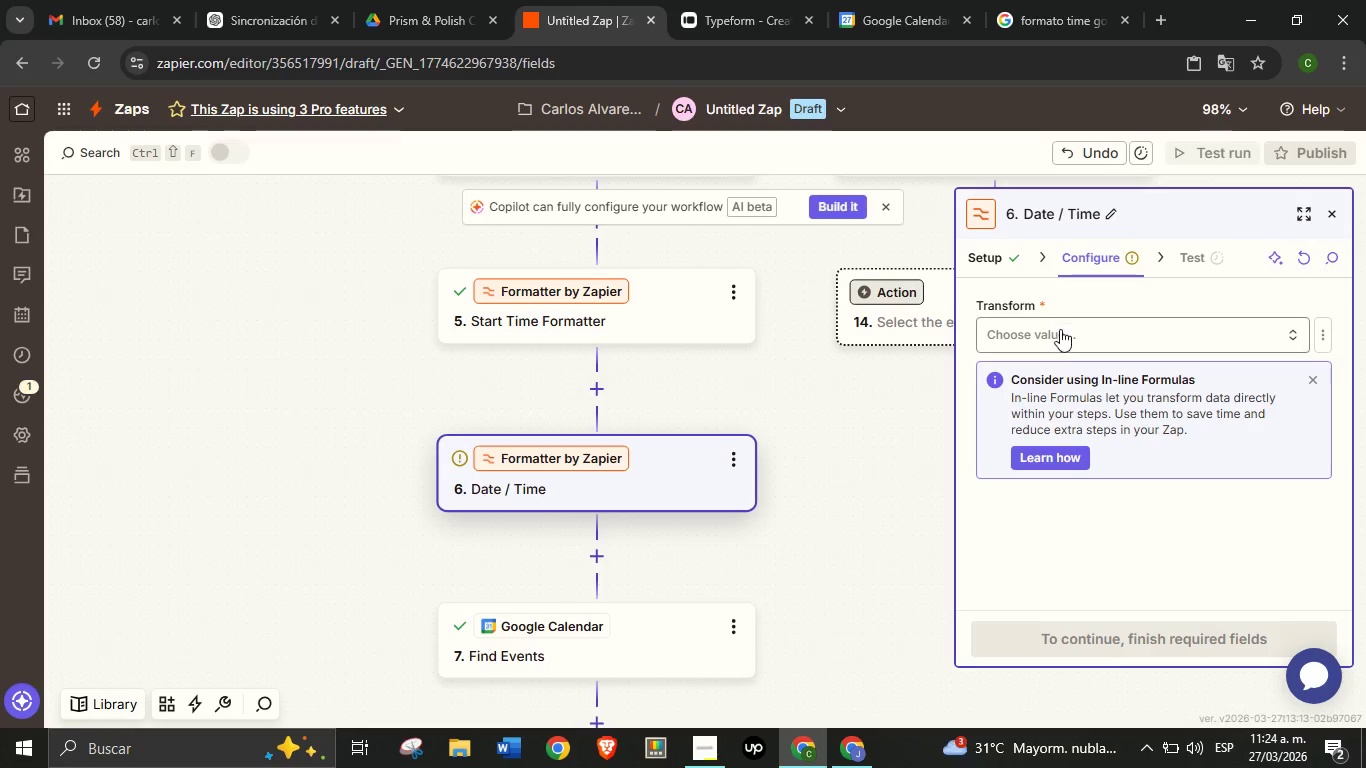 
left_click([1060, 332])
 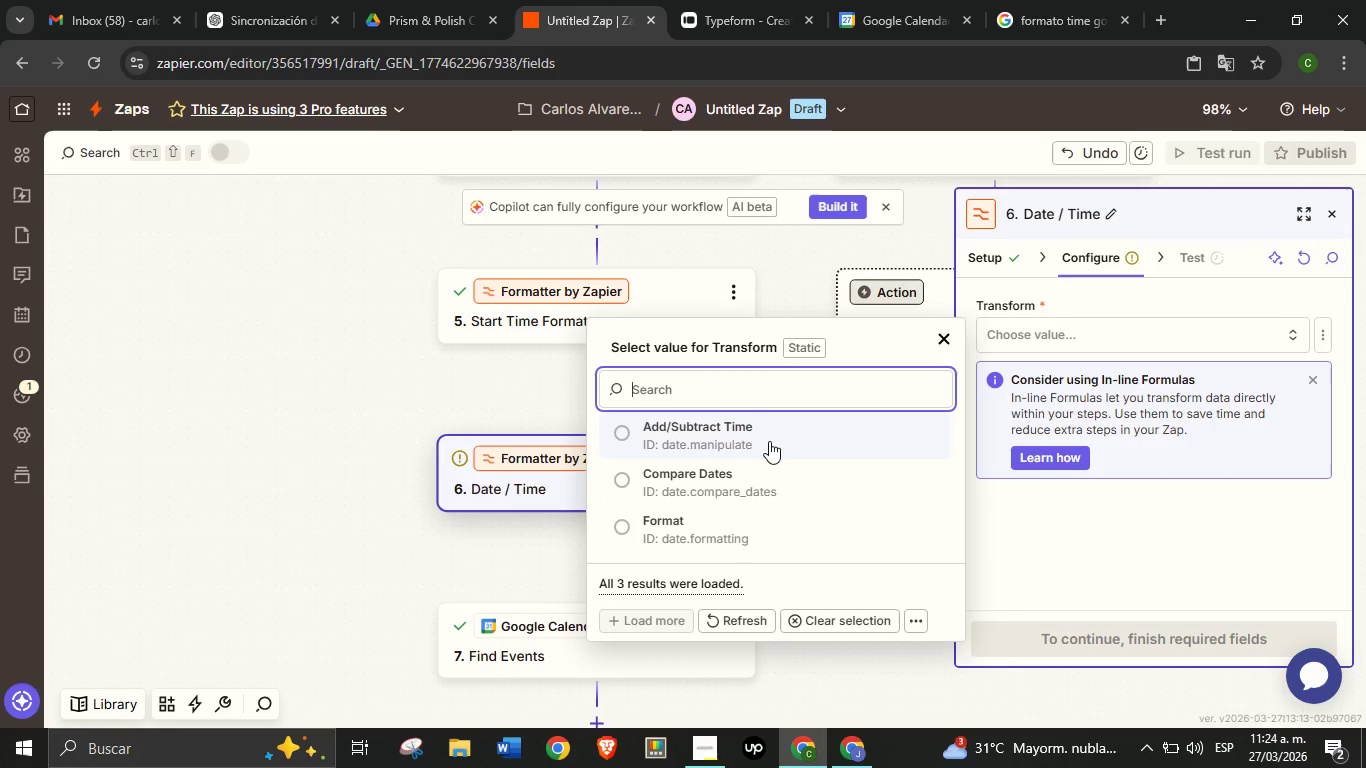 
left_click([769, 441])
 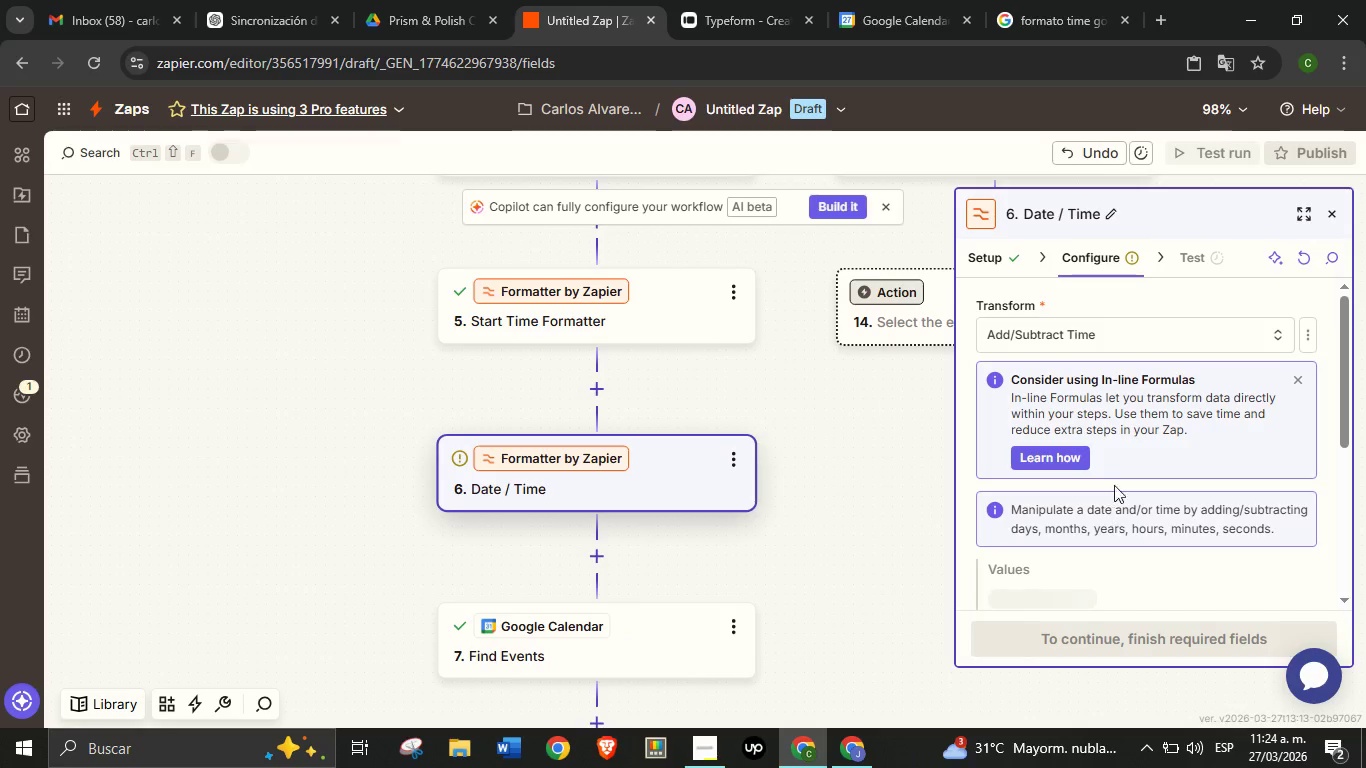 
scroll: coordinate [1117, 469], scroll_direction: down, amount: 1.0
 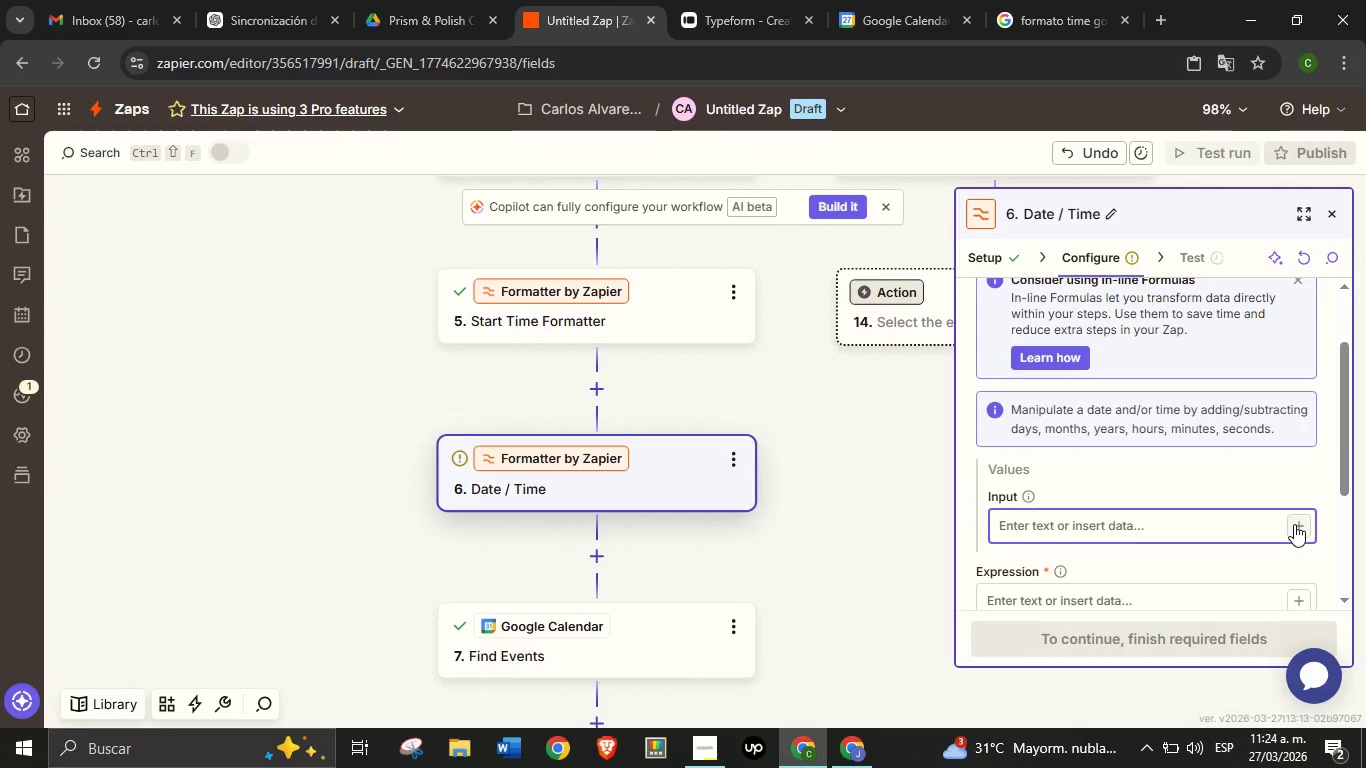 
left_click([1294, 524])
 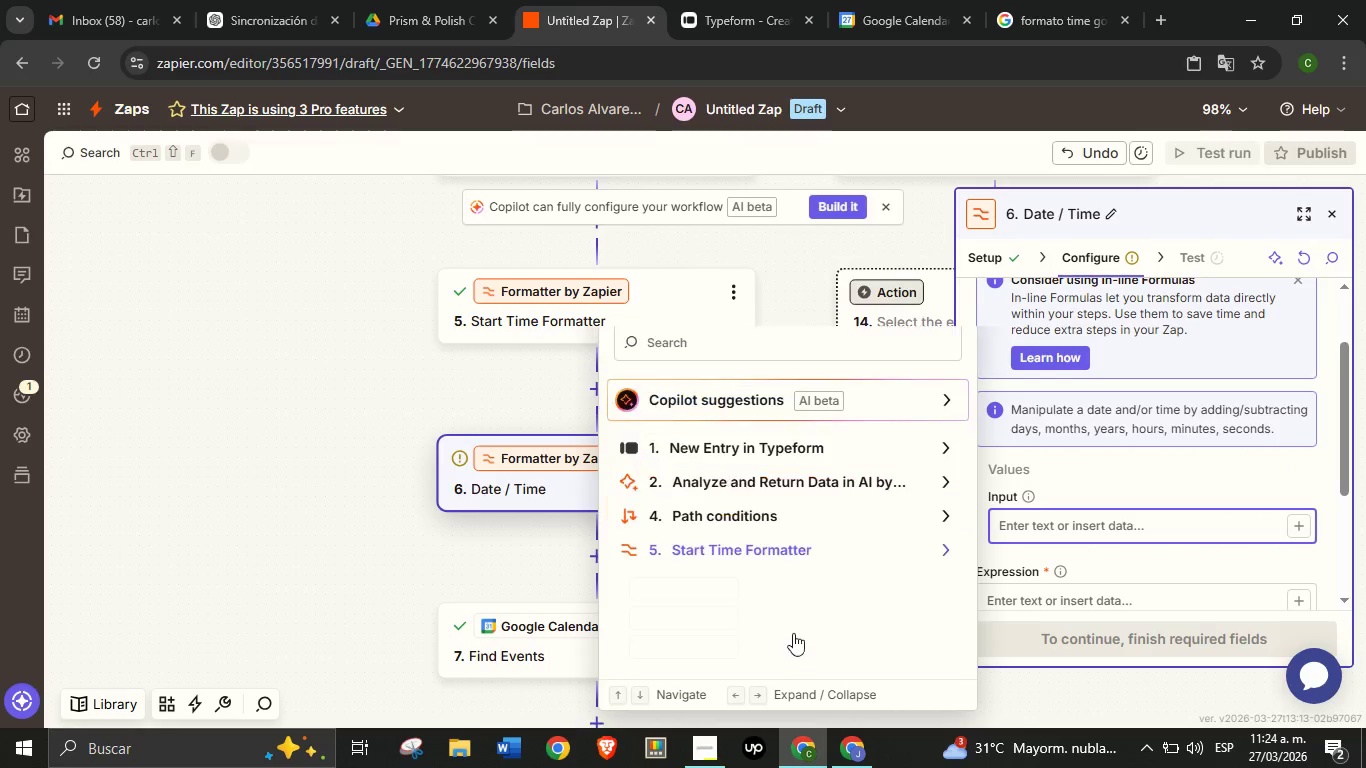 
left_click([787, 647])
 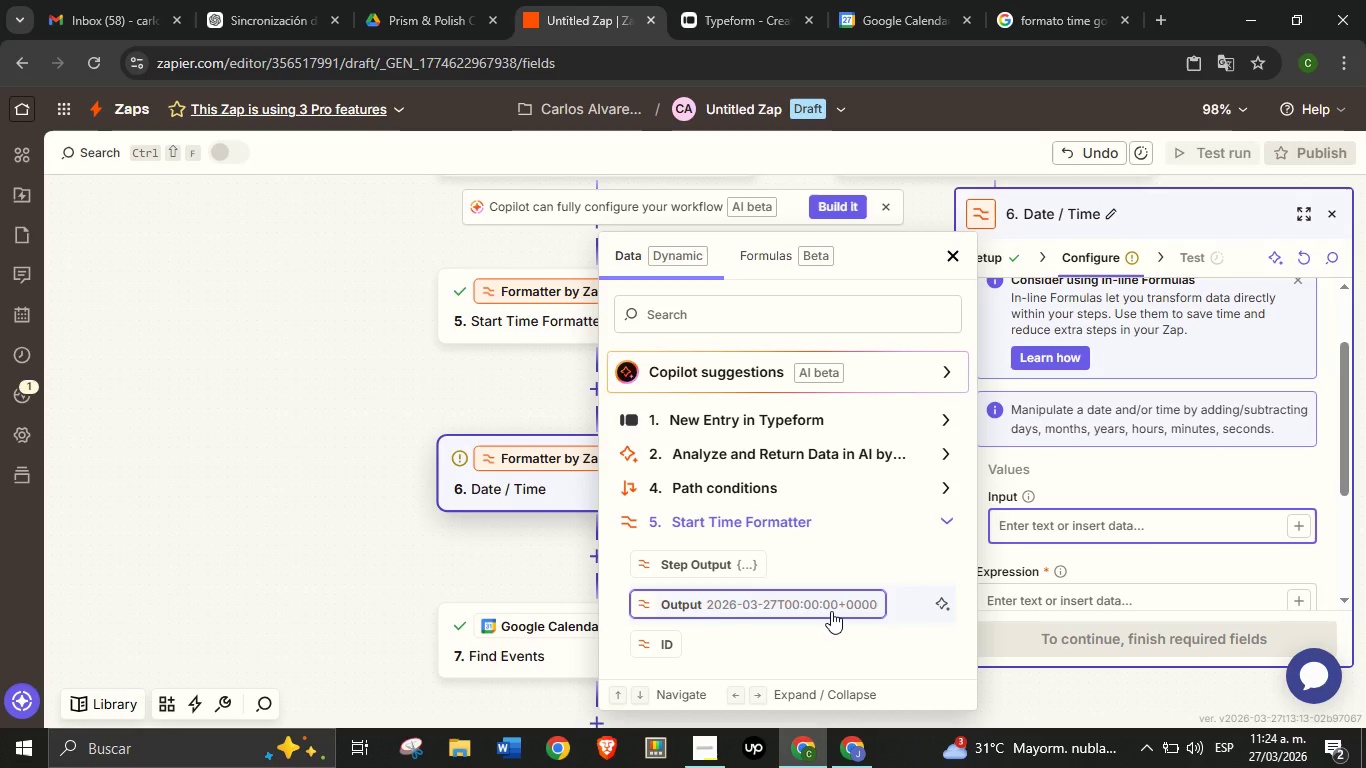 
wait(14.59)
 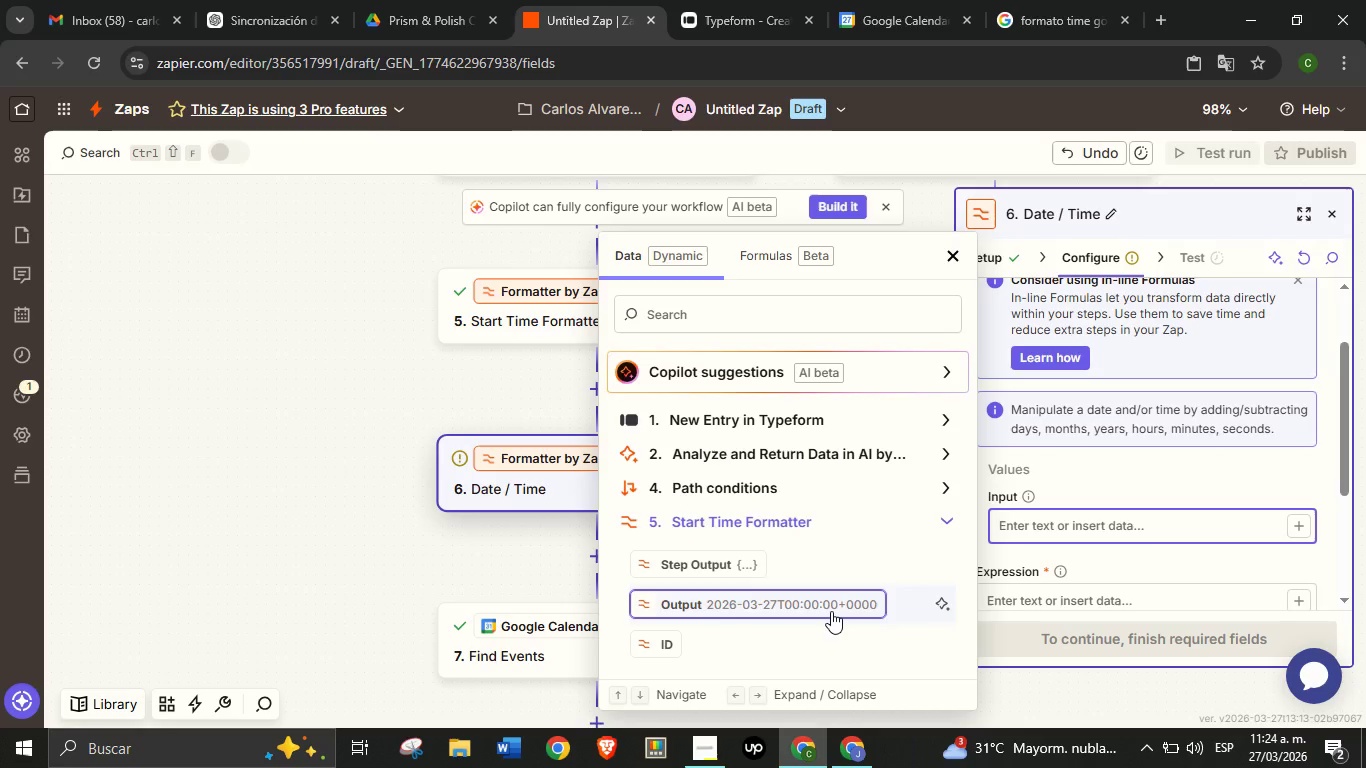 
left_click([530, 327])
 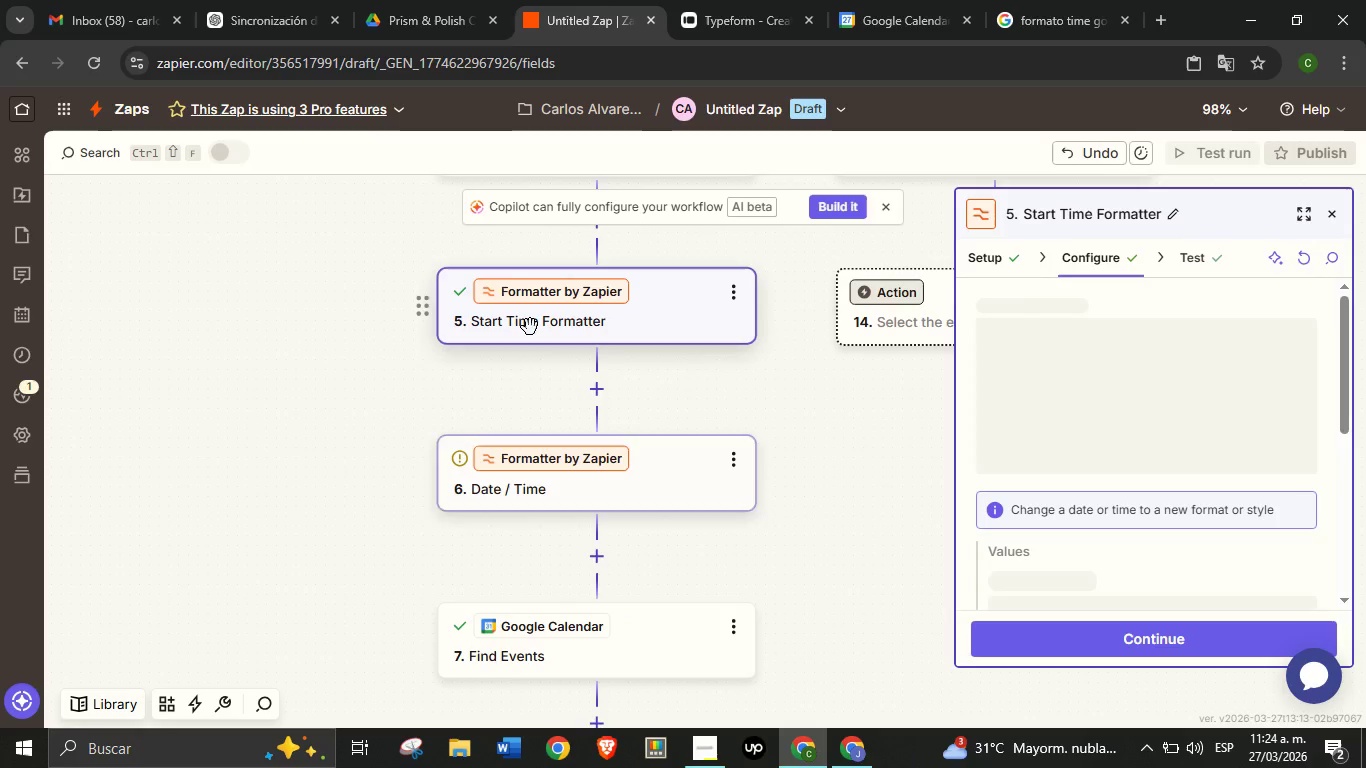 
left_click([530, 327])
 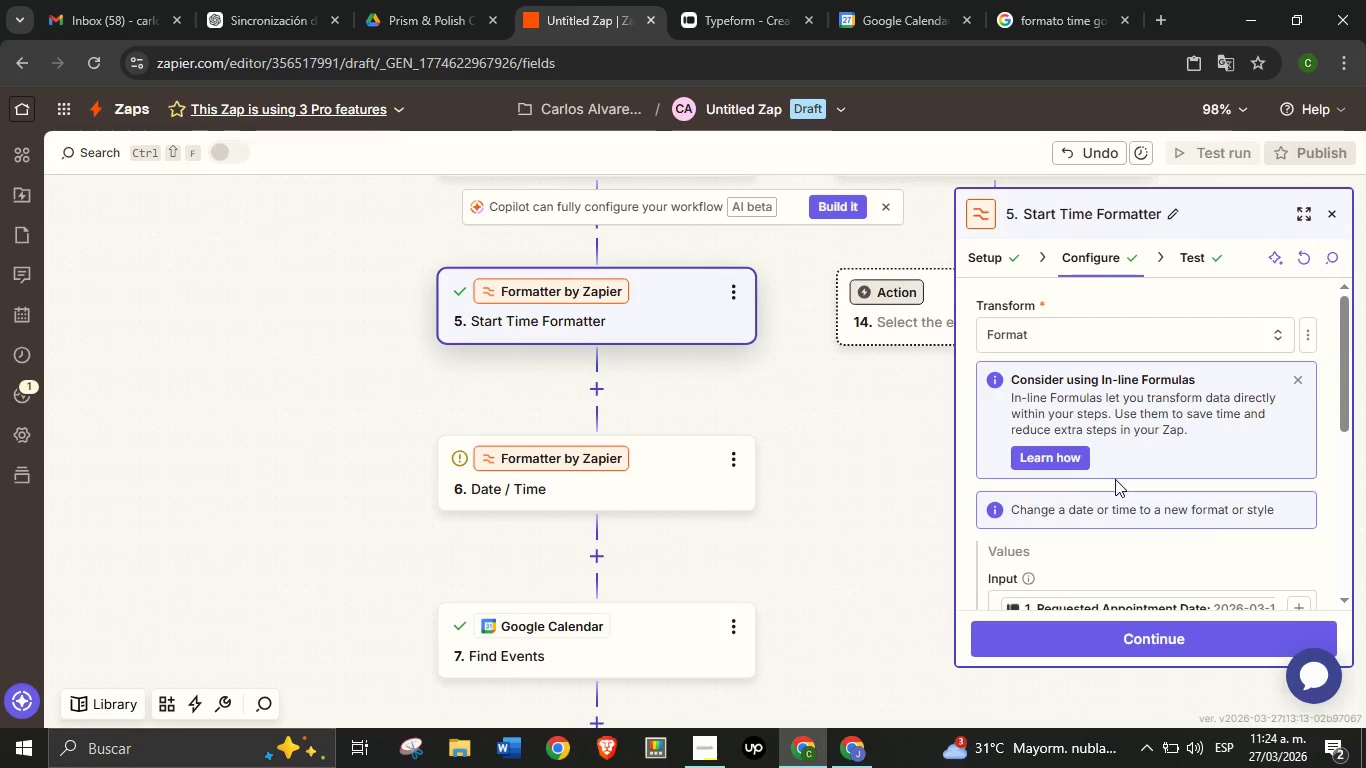 
scroll: coordinate [1115, 479], scroll_direction: down, amount: 2.0
 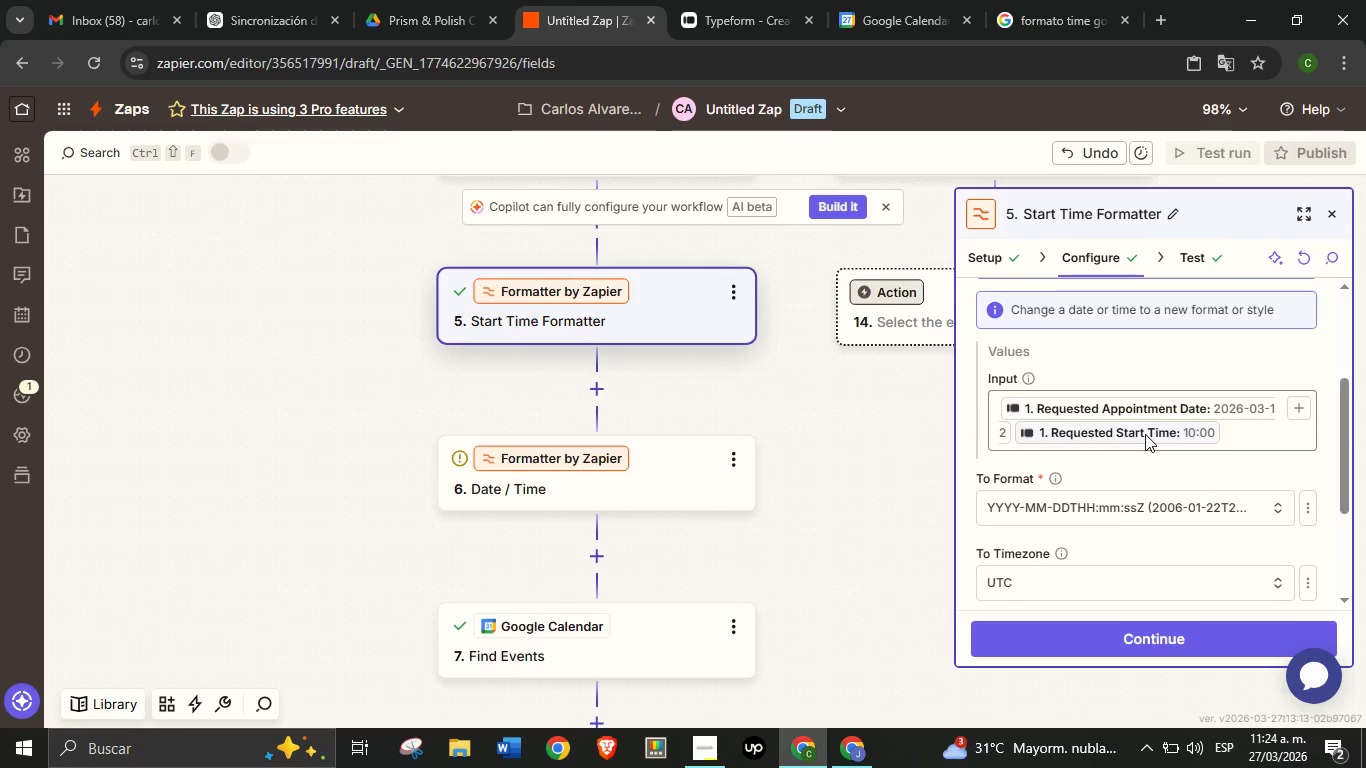 
left_click([1145, 434])
 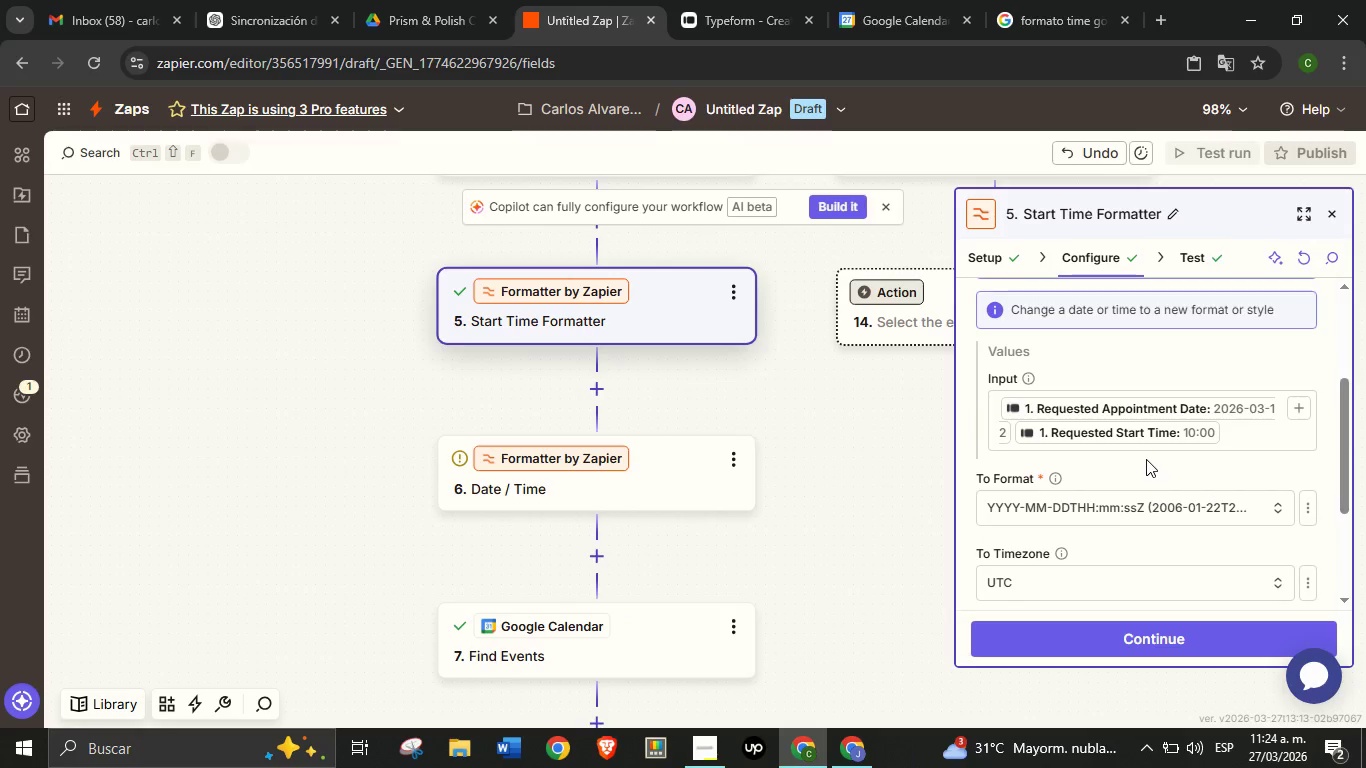 
left_click([1146, 459])
 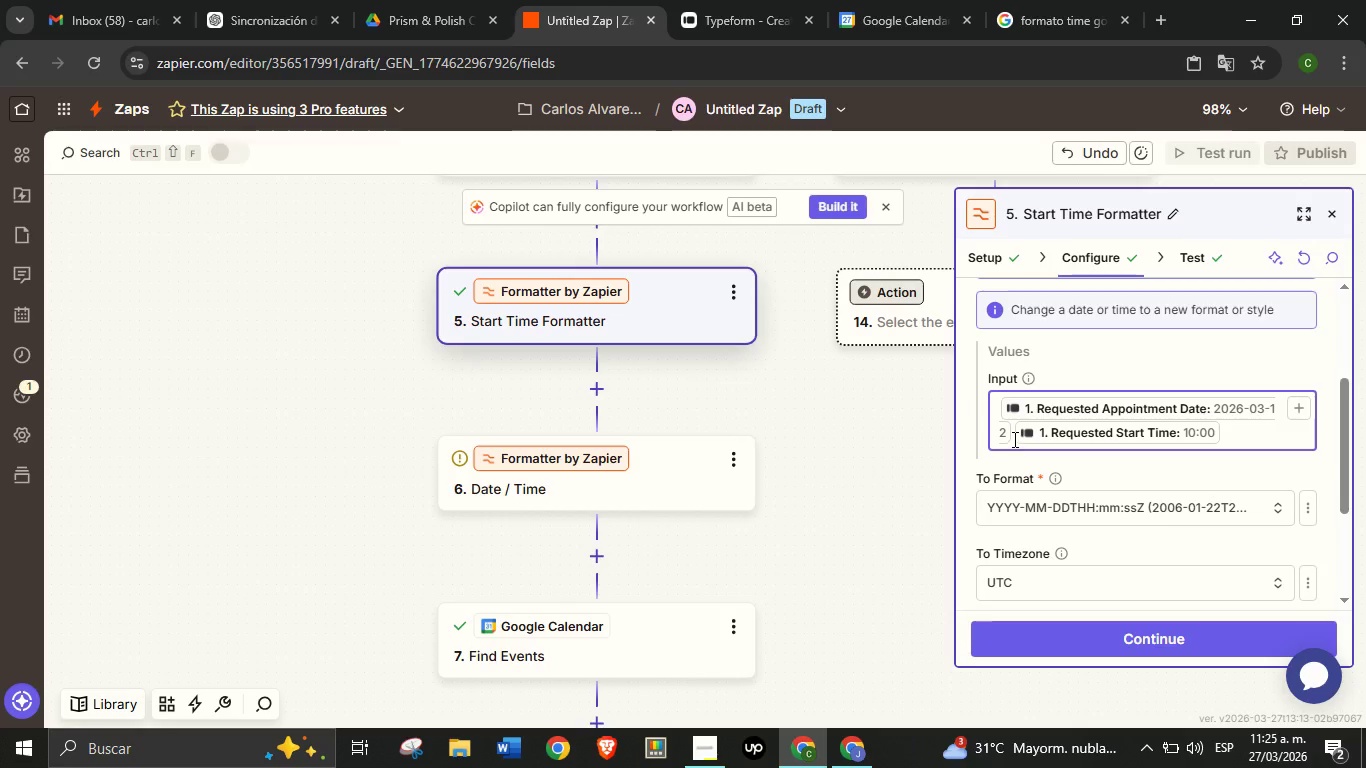 
left_click([1011, 441])
 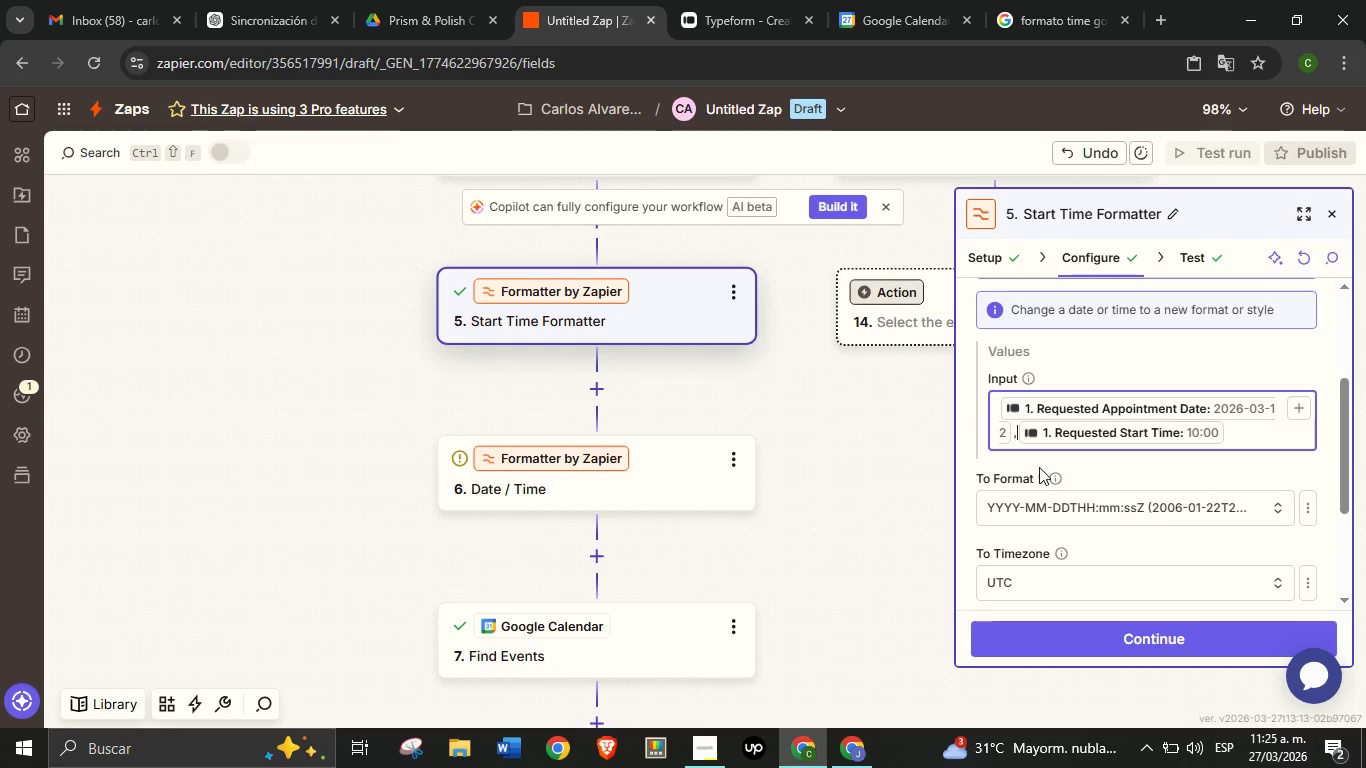 
key(Comma)
 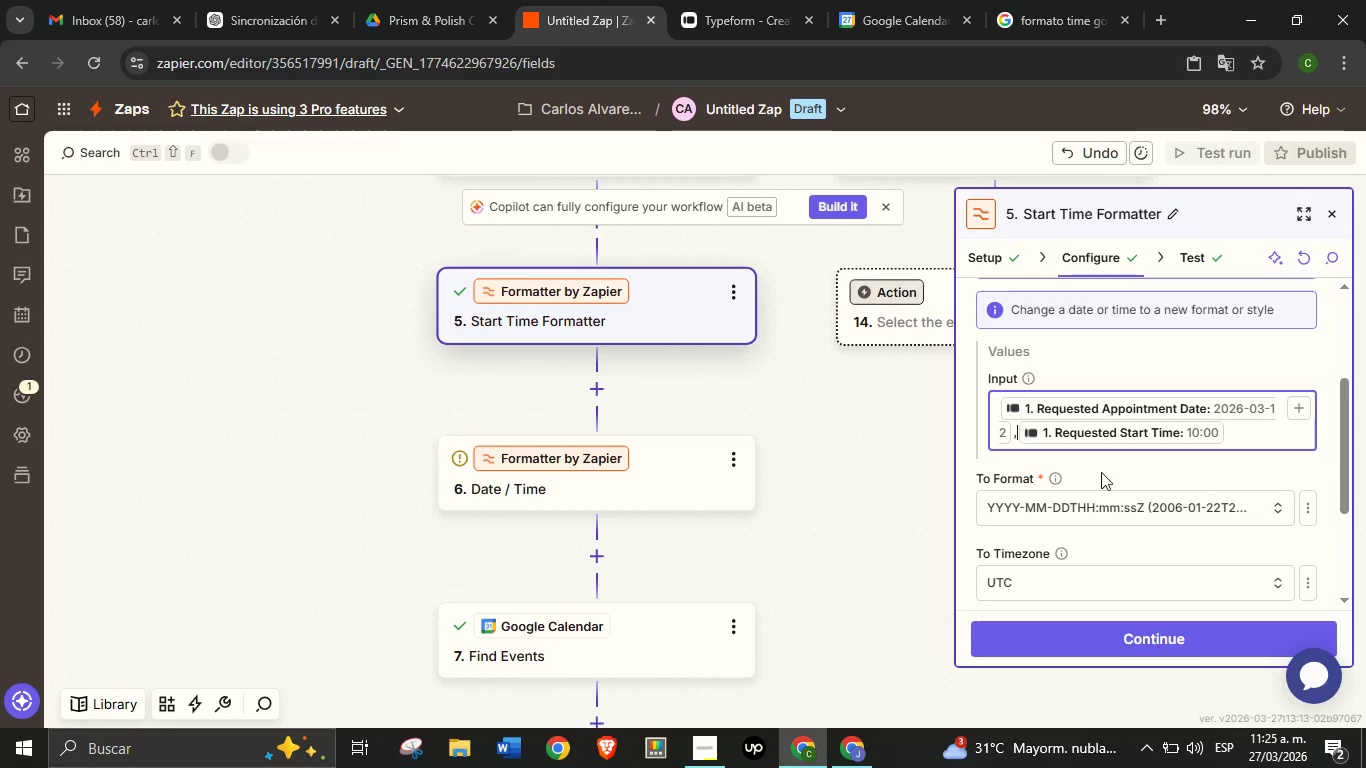 
left_click([1073, 467])
 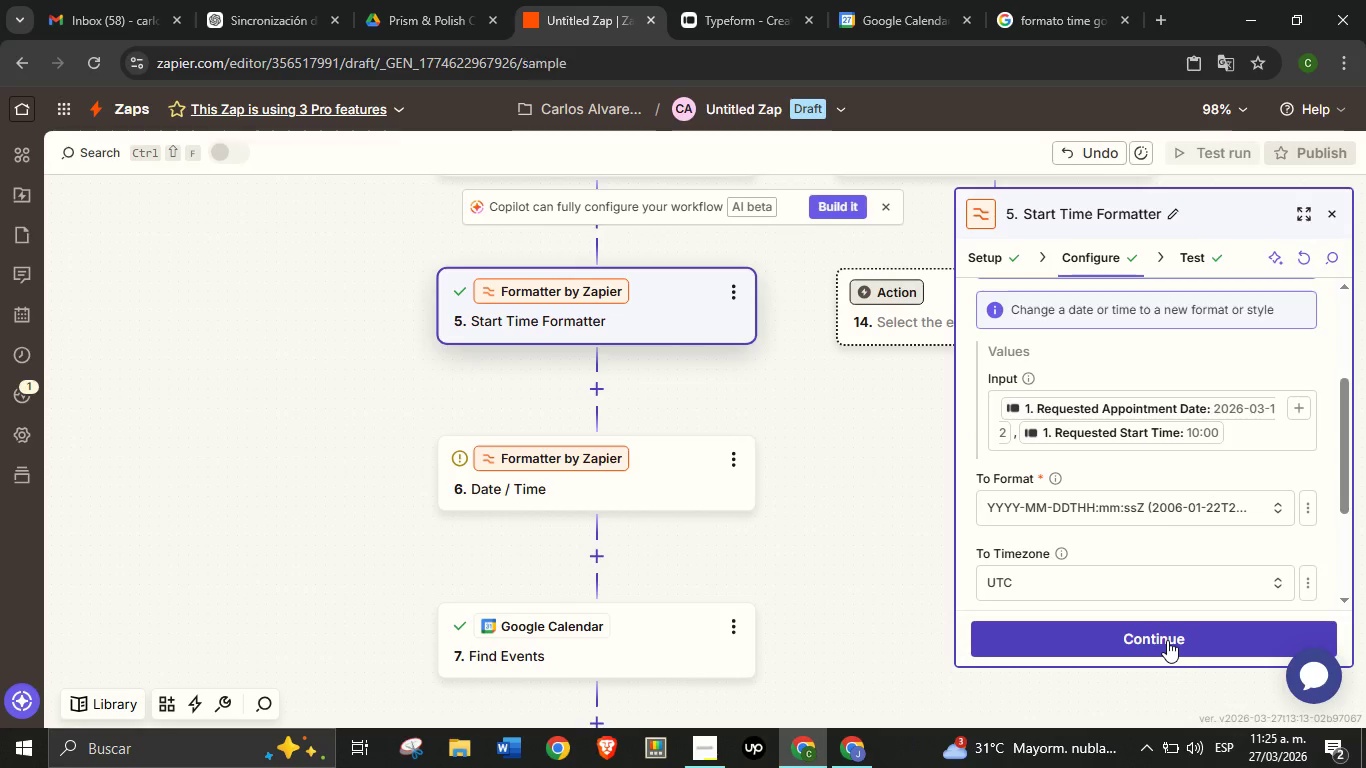 
left_click([1167, 640])
 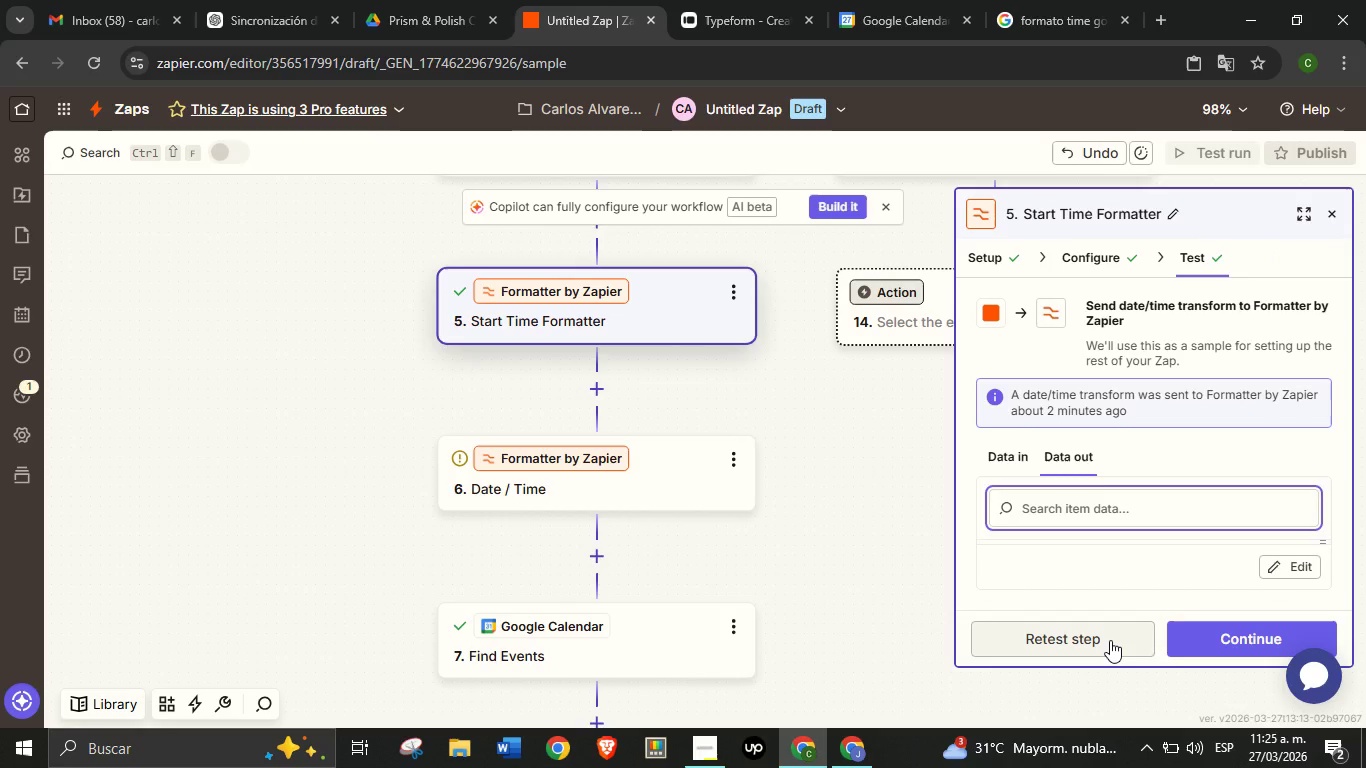 
left_click([1110, 640])
 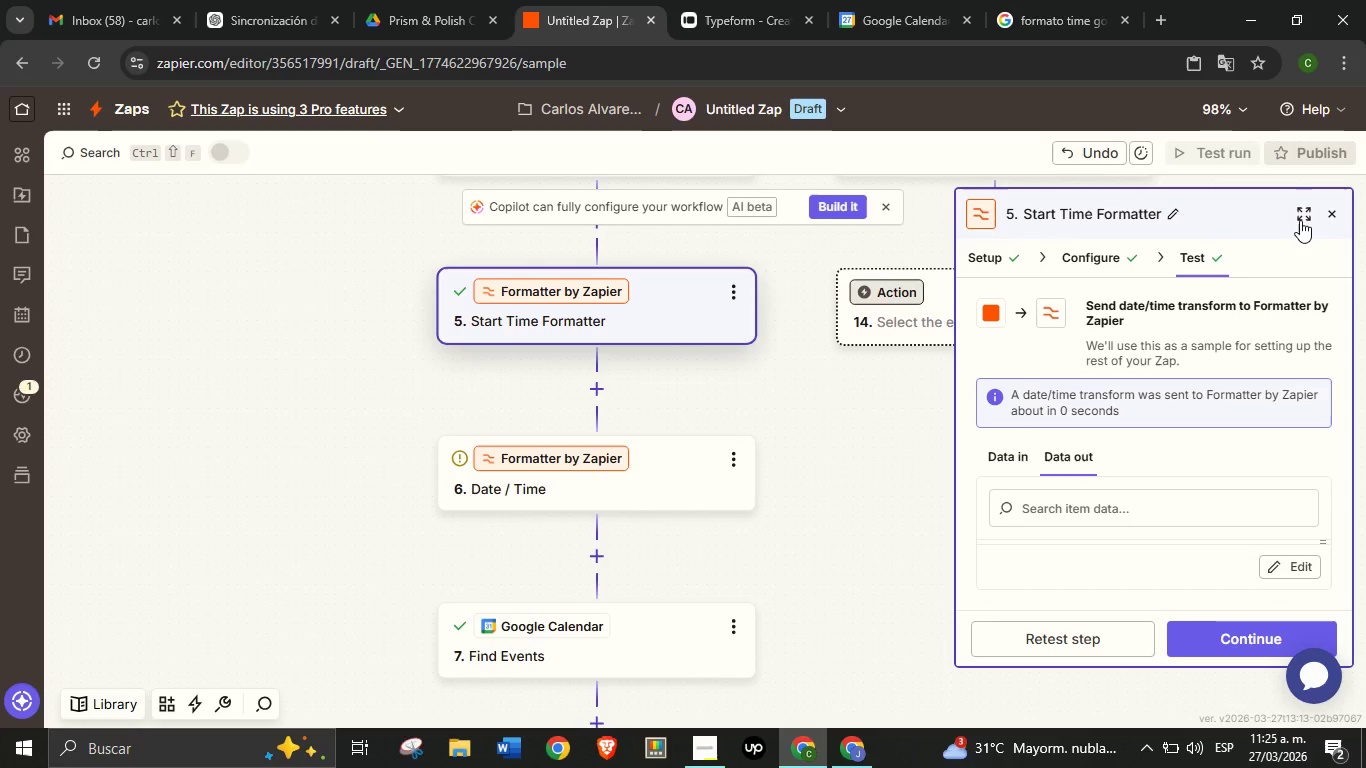 
left_click([1300, 220])
 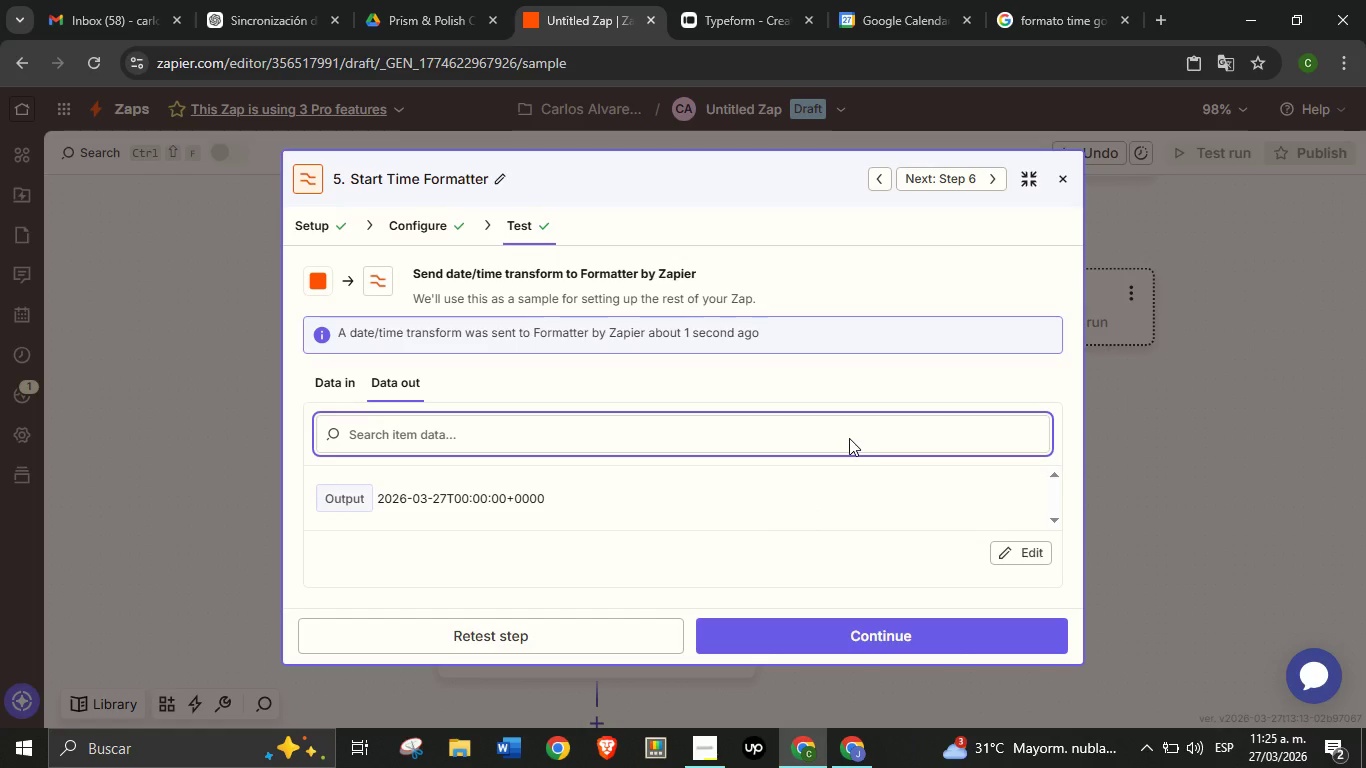 
left_click([1022, 177])
 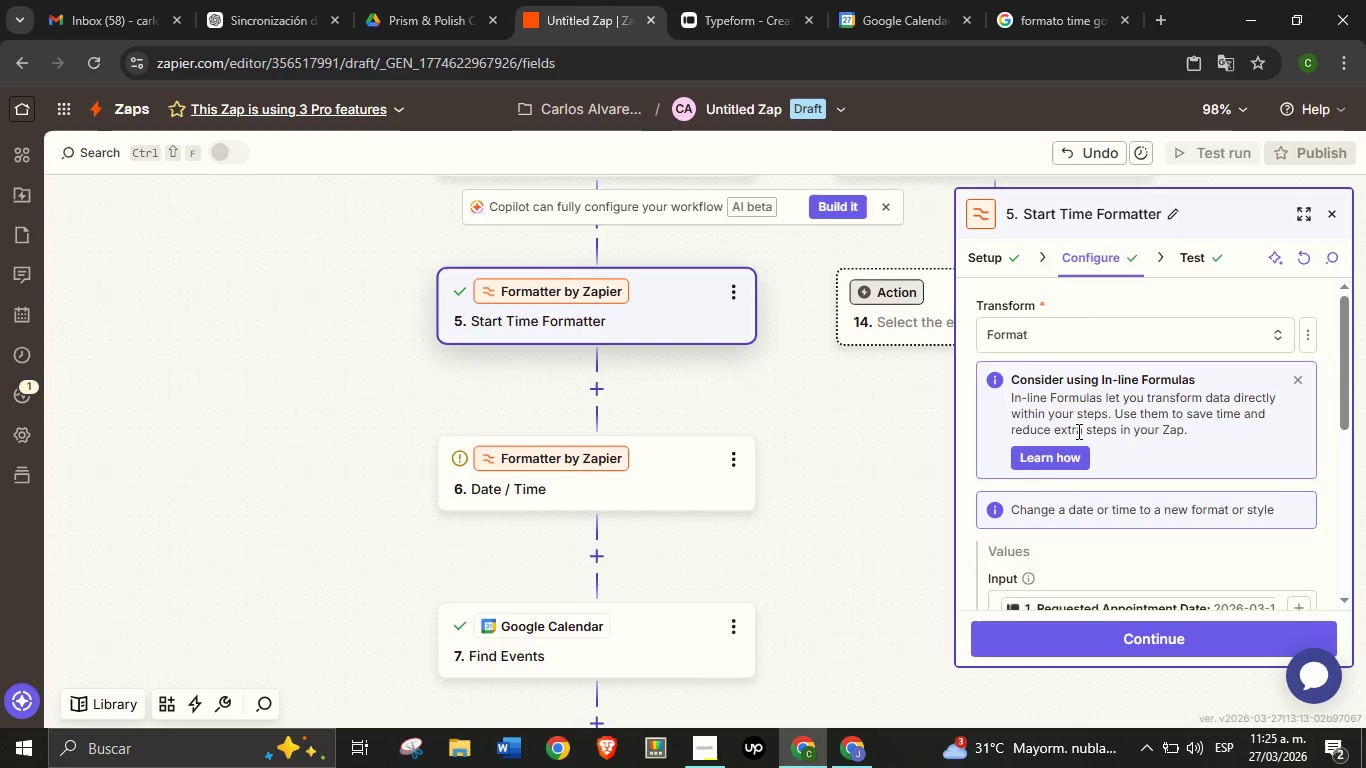 
scroll: coordinate [1062, 482], scroll_direction: down, amount: 2.0
 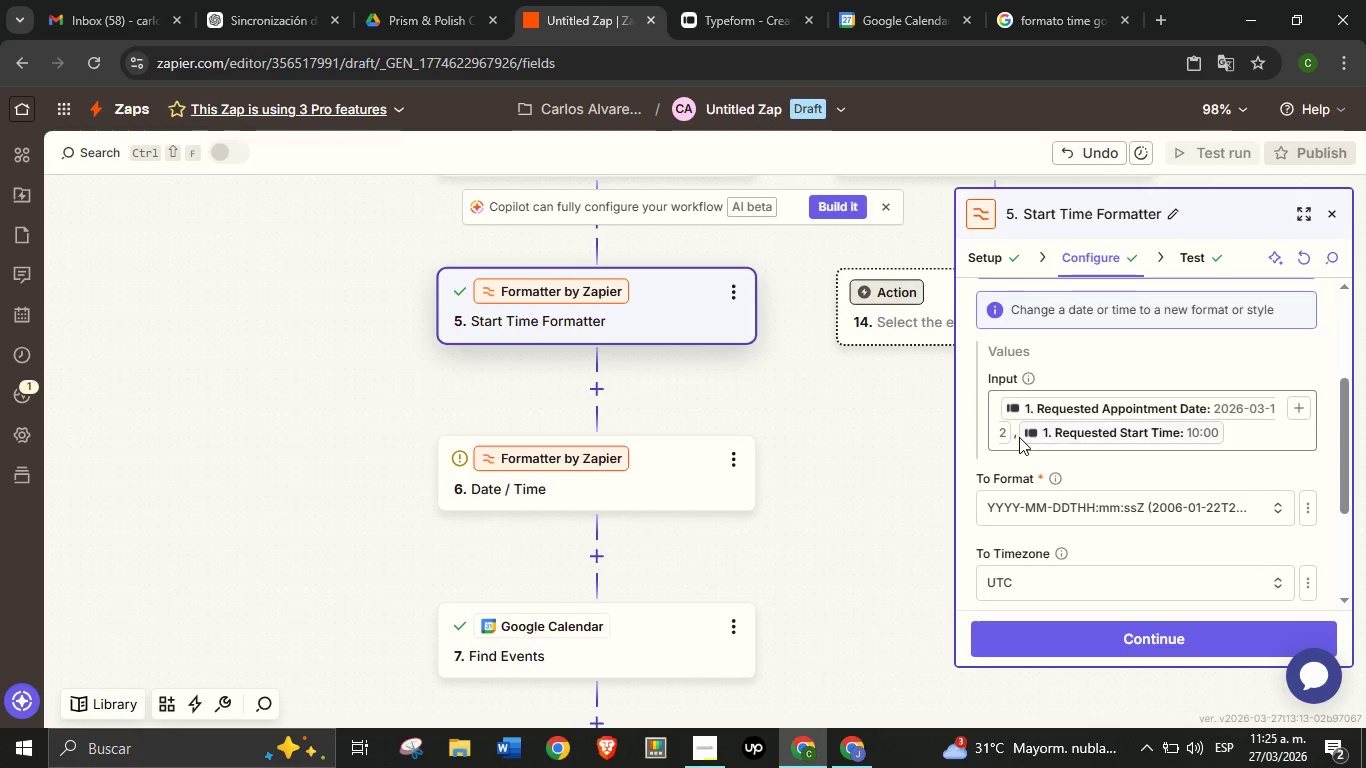 
left_click([1019, 437])
 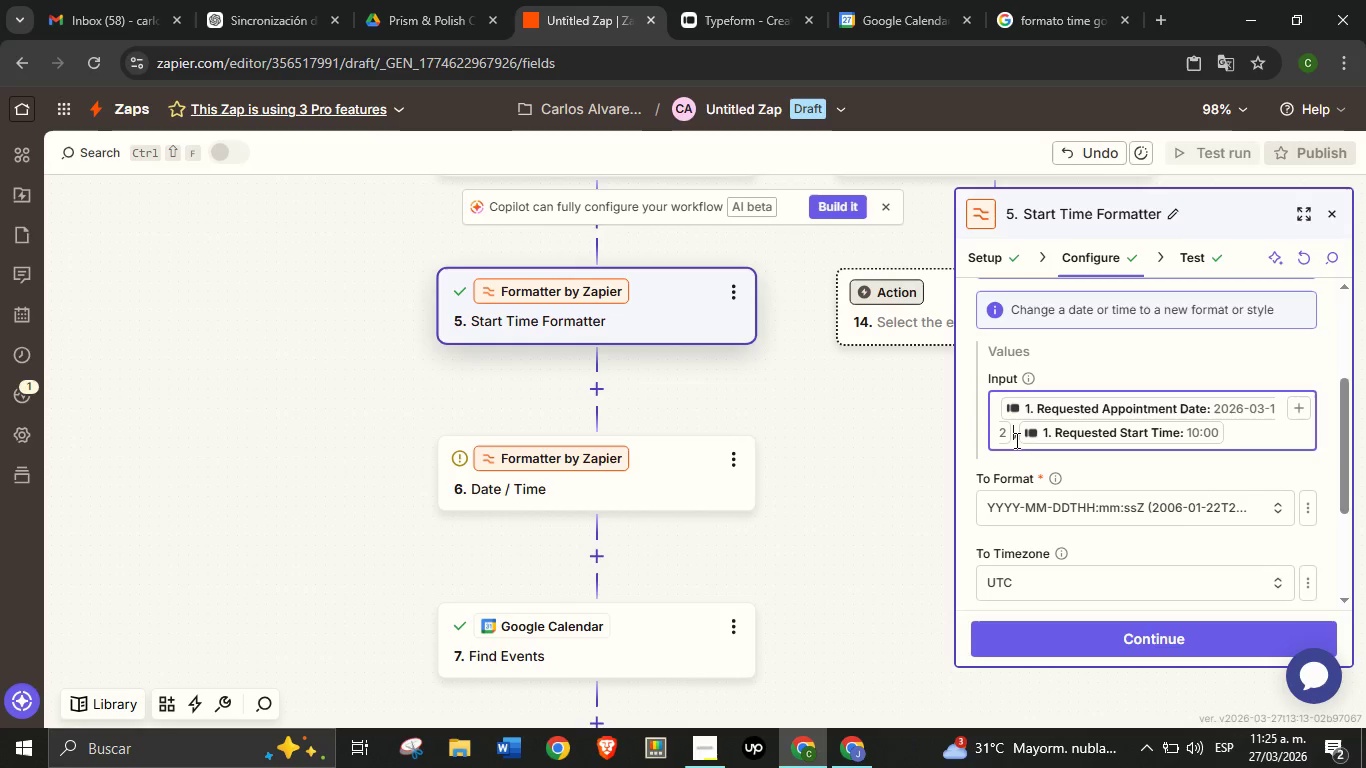 
left_click([1015, 440])
 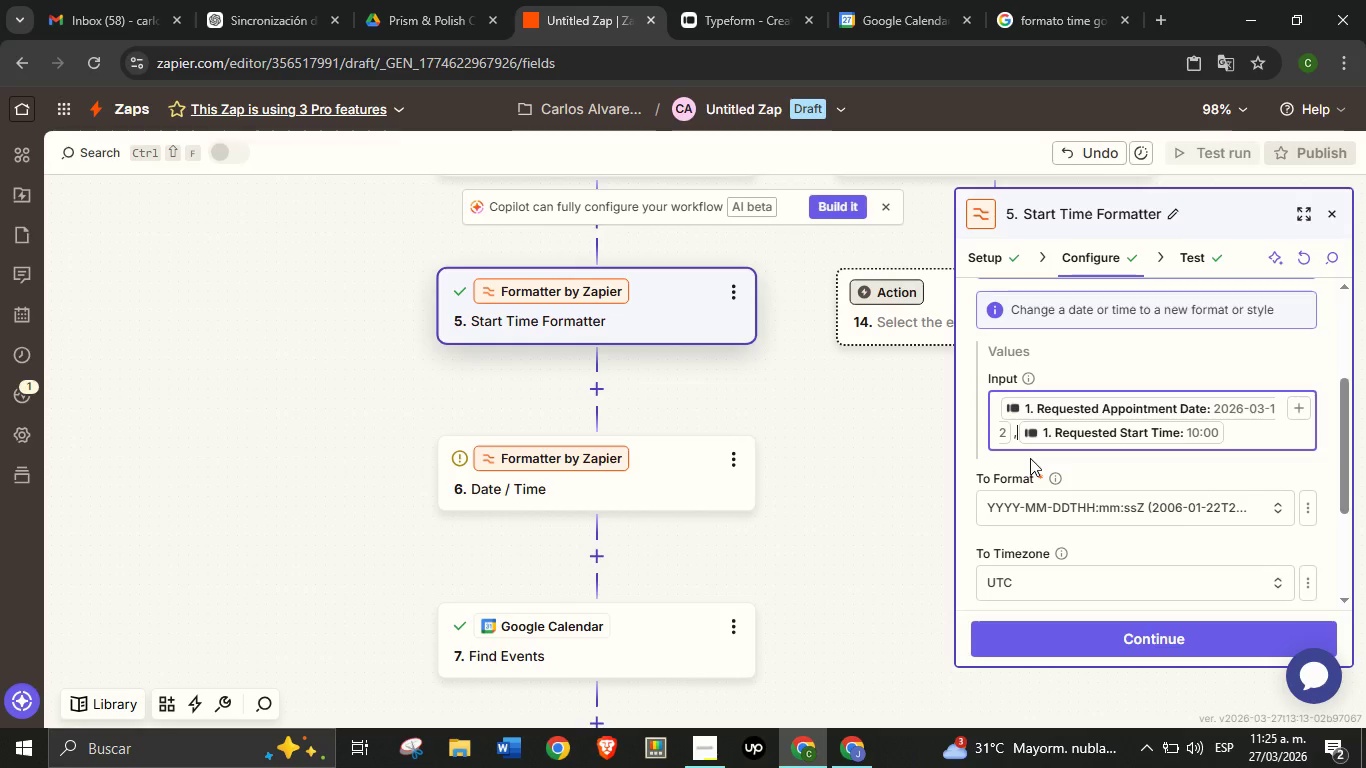 
key(ArrowRight)
 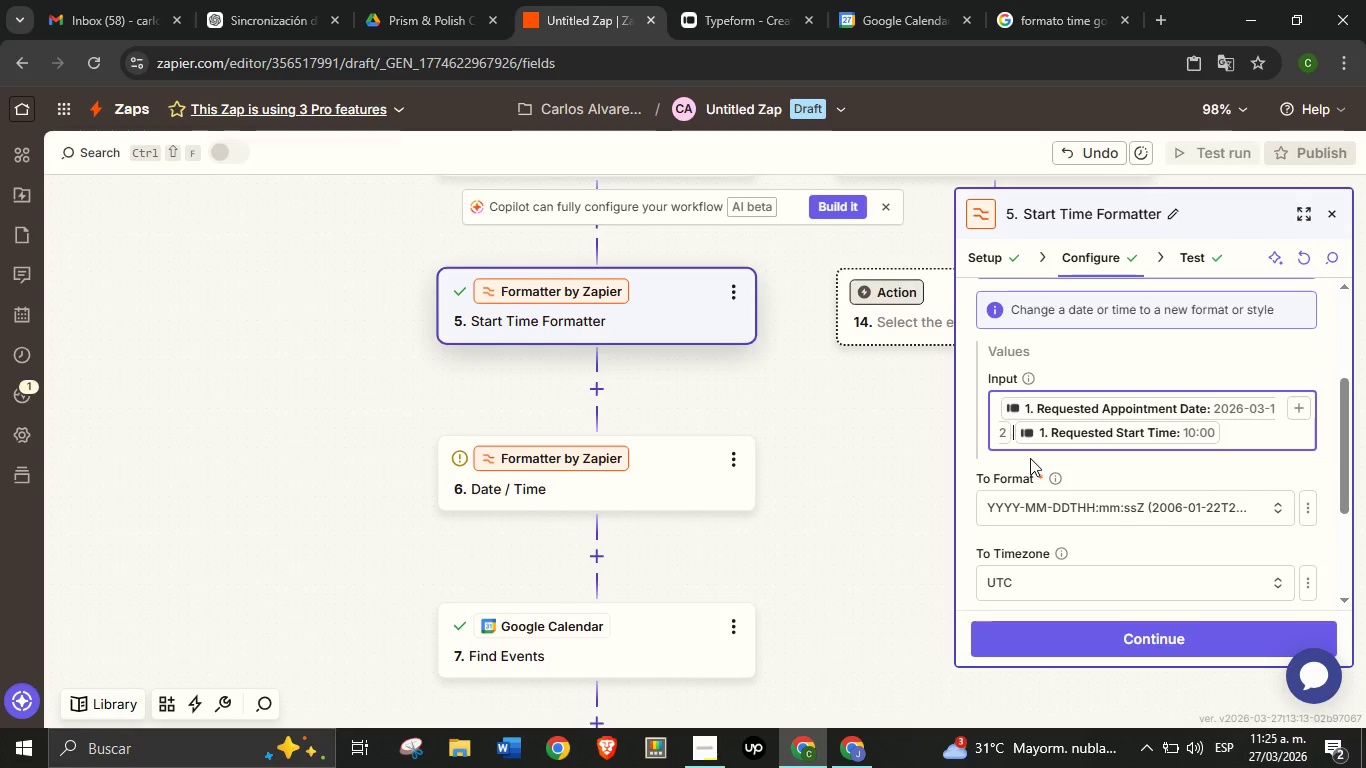 
key(Backspace)
 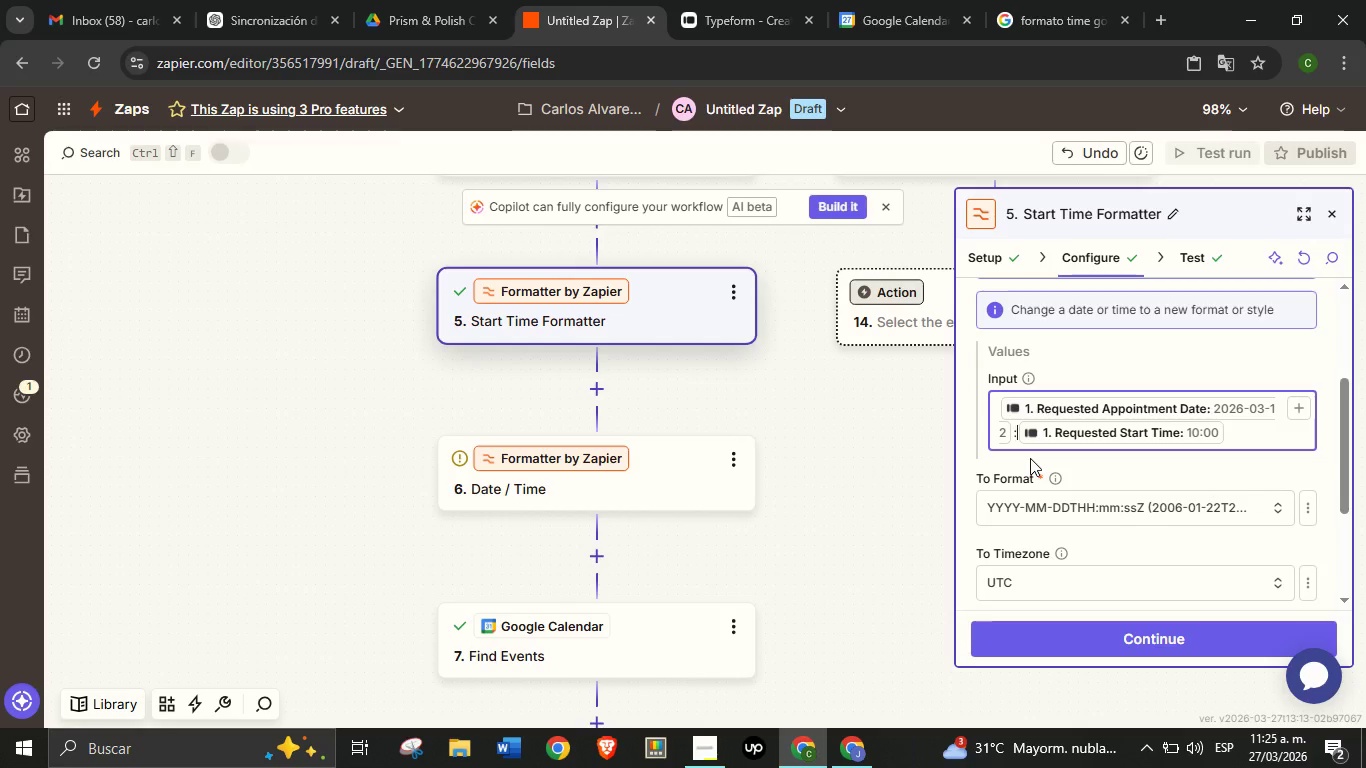 
key(Shift+Period)
 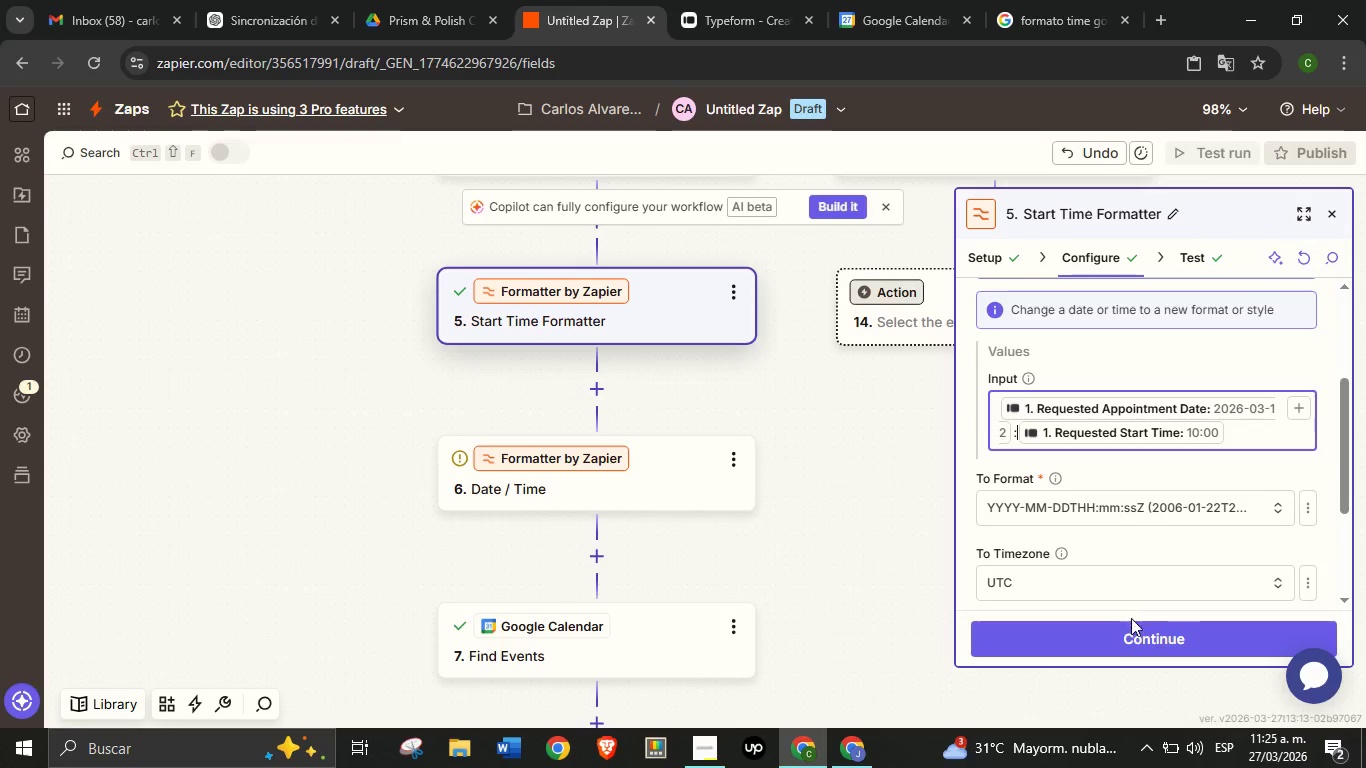 
left_click([1136, 633])
 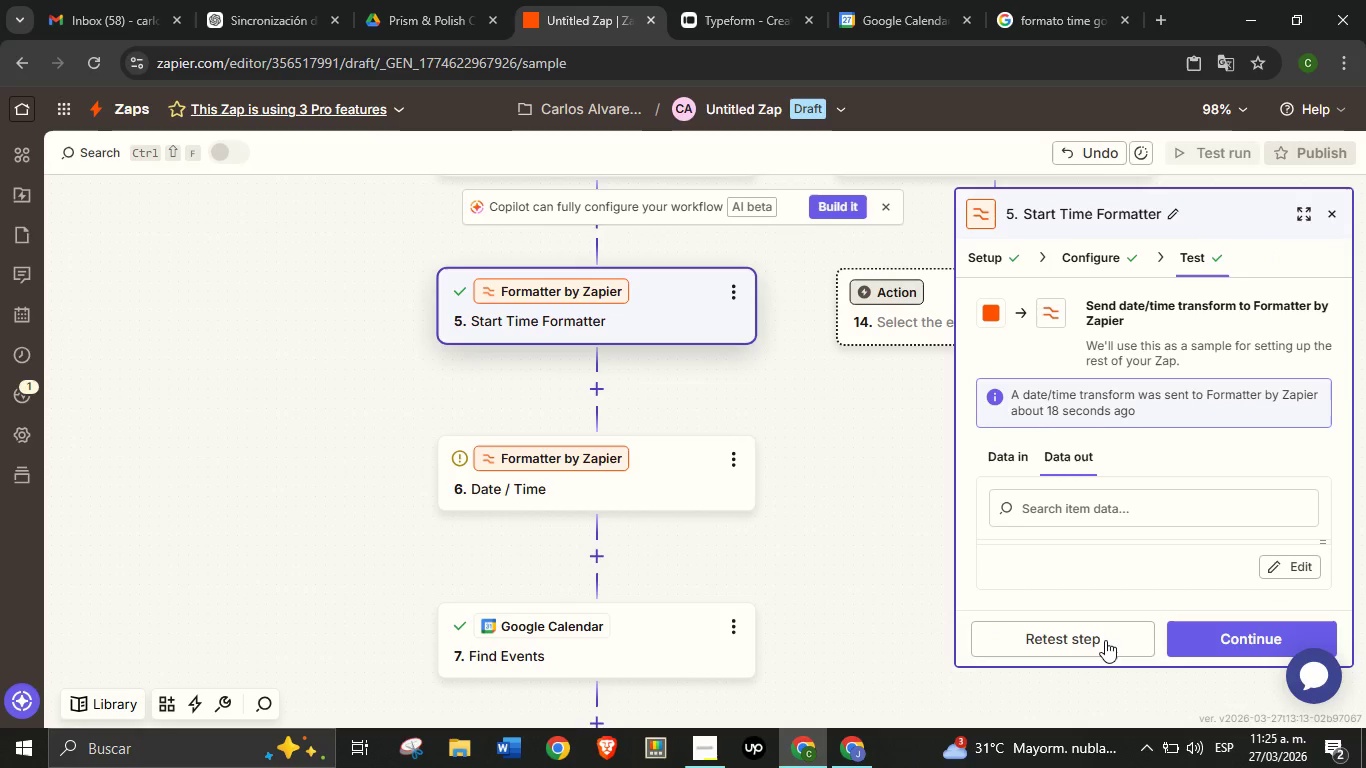 
left_click([1105, 640])
 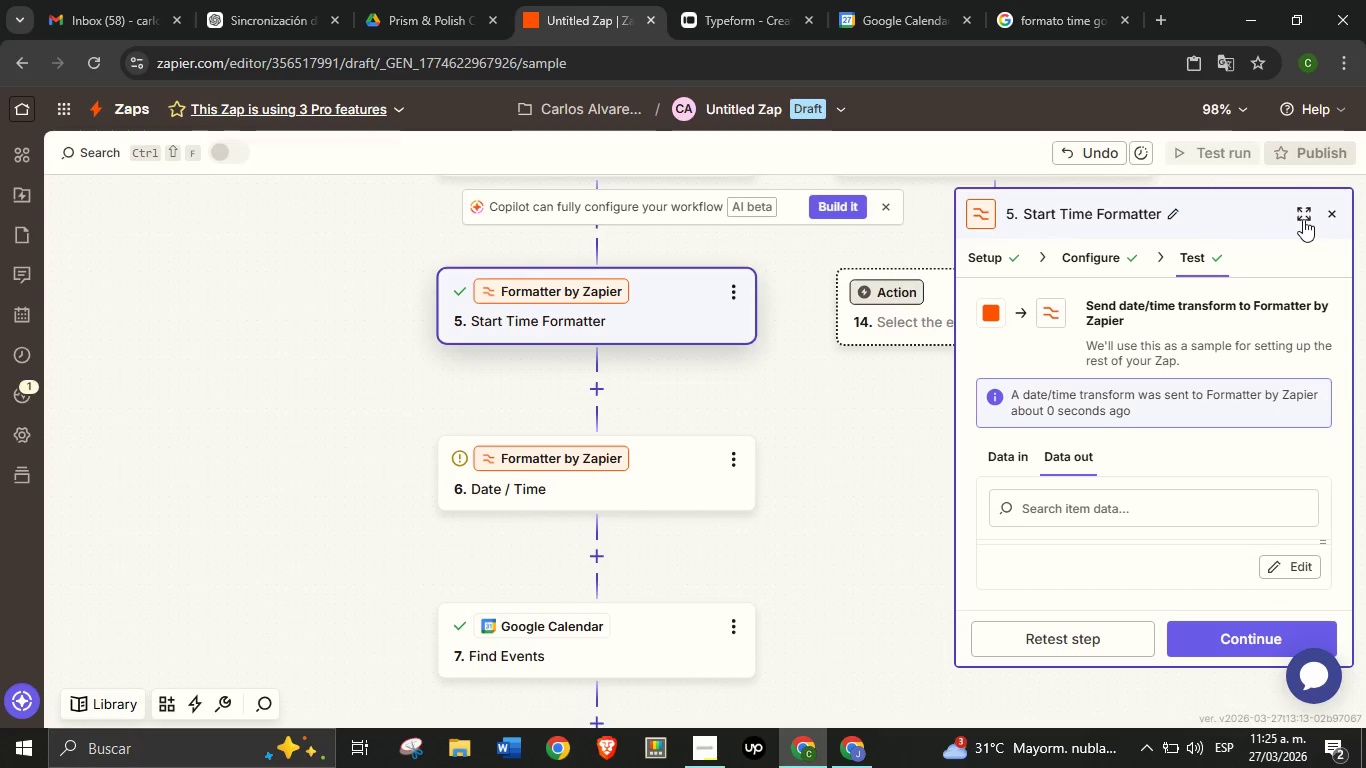 
left_click([1303, 219])
 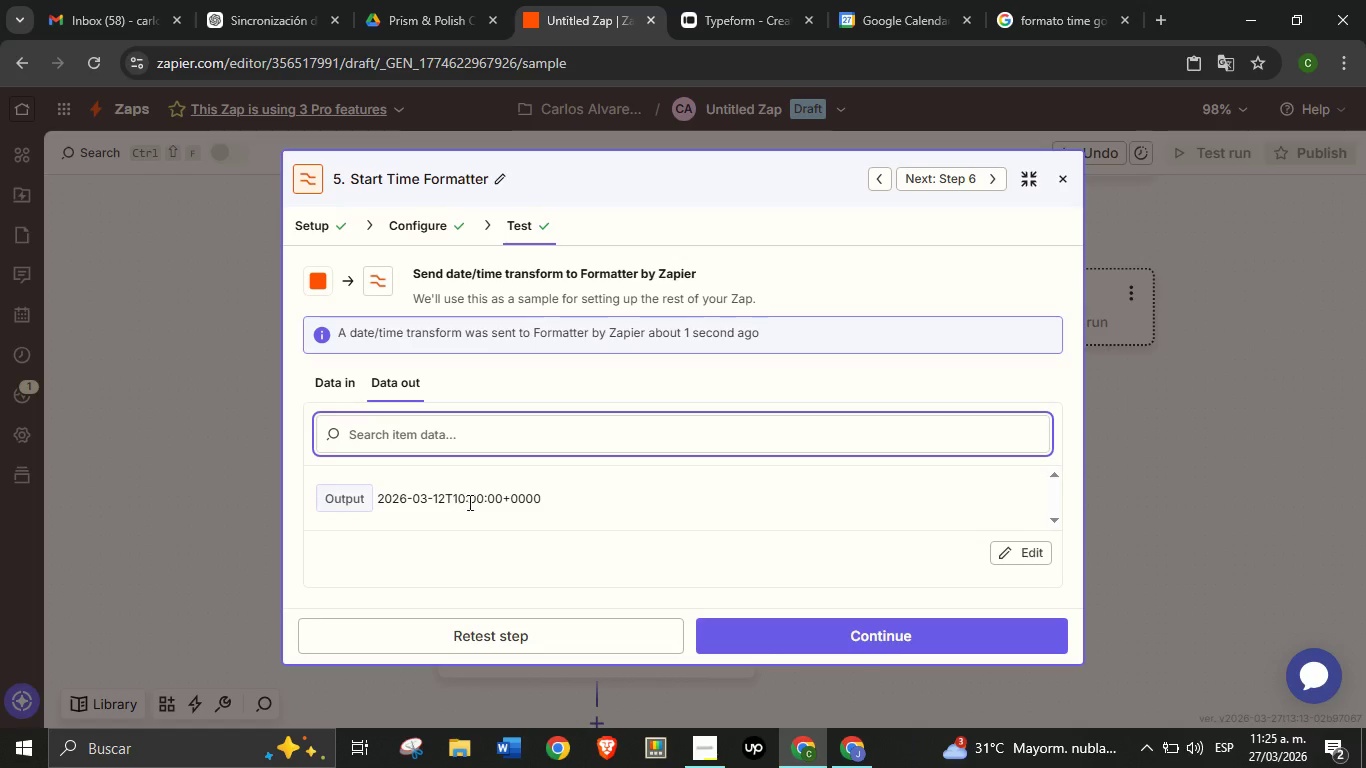 
wait(8.5)
 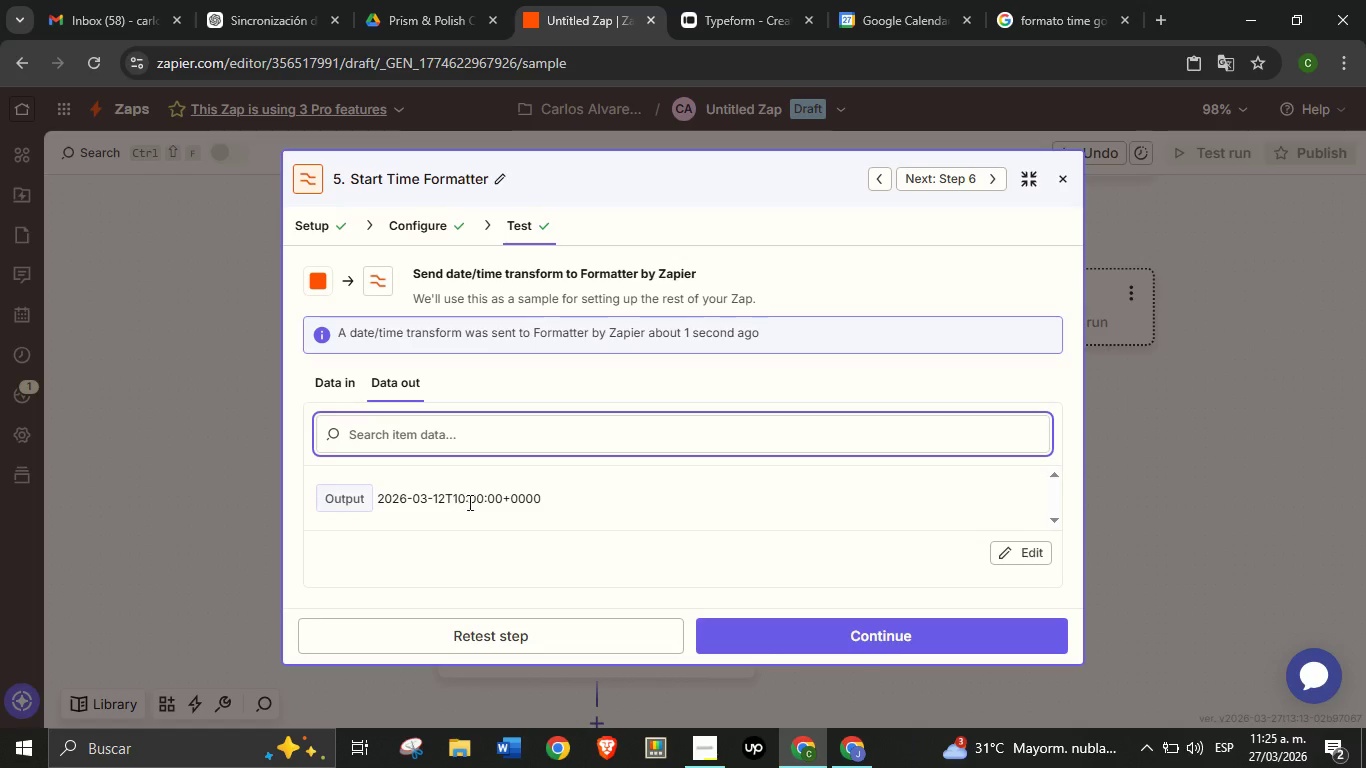 
left_click([809, 635])
 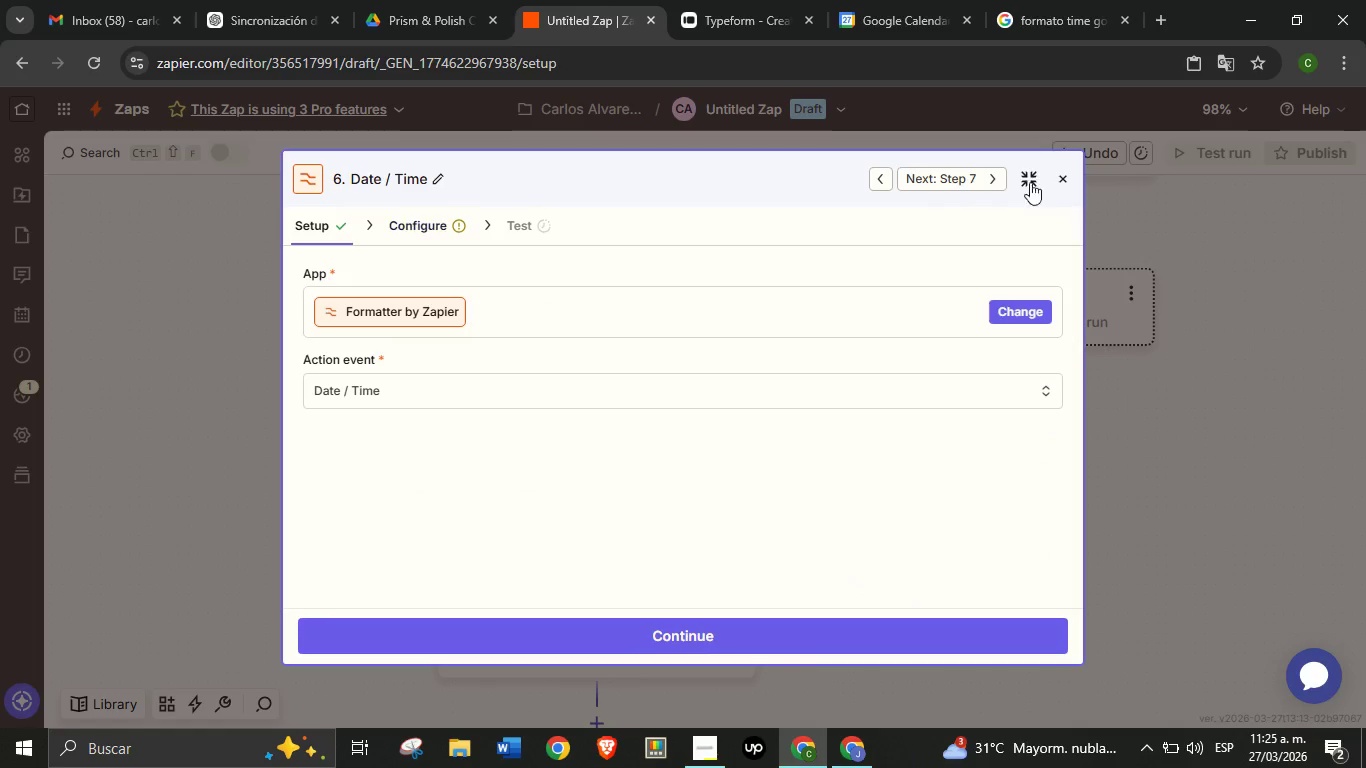 
left_click([1039, 178])
 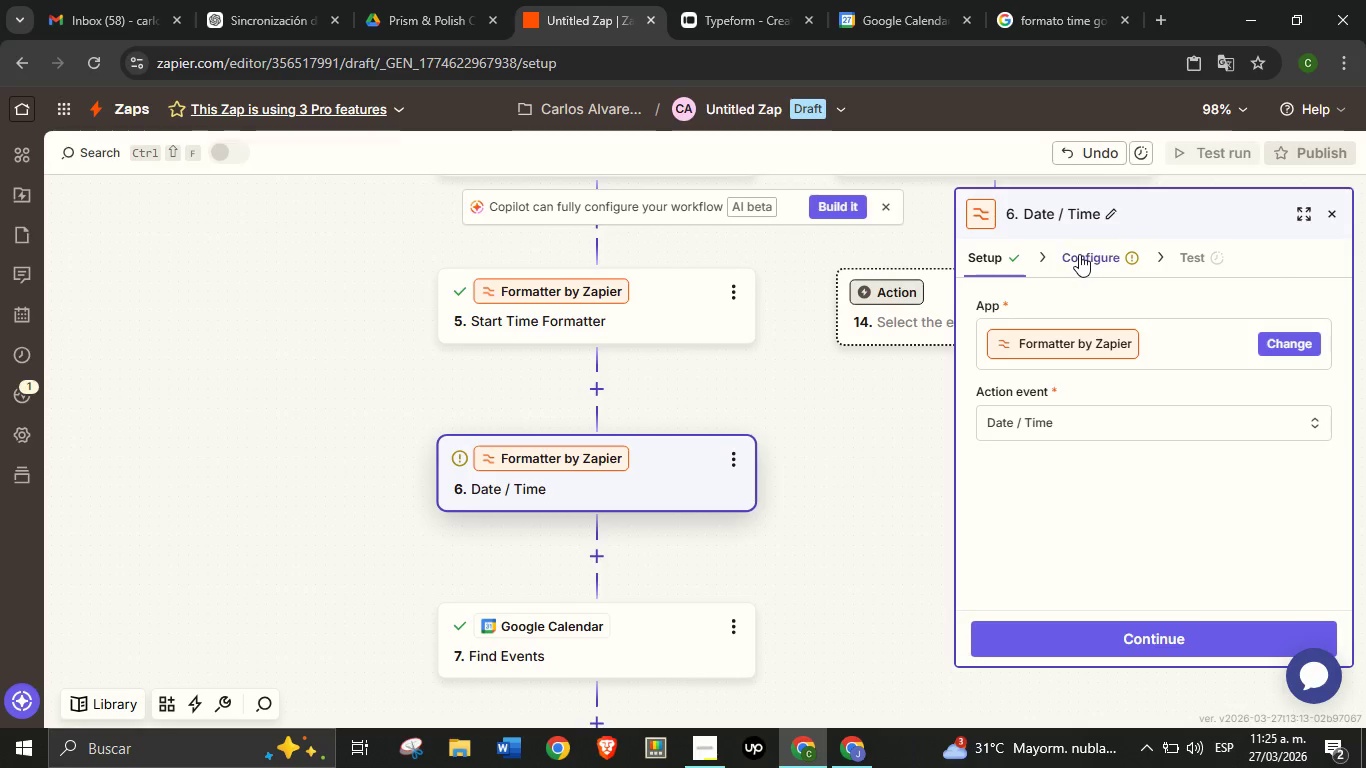 
left_click([1079, 254])
 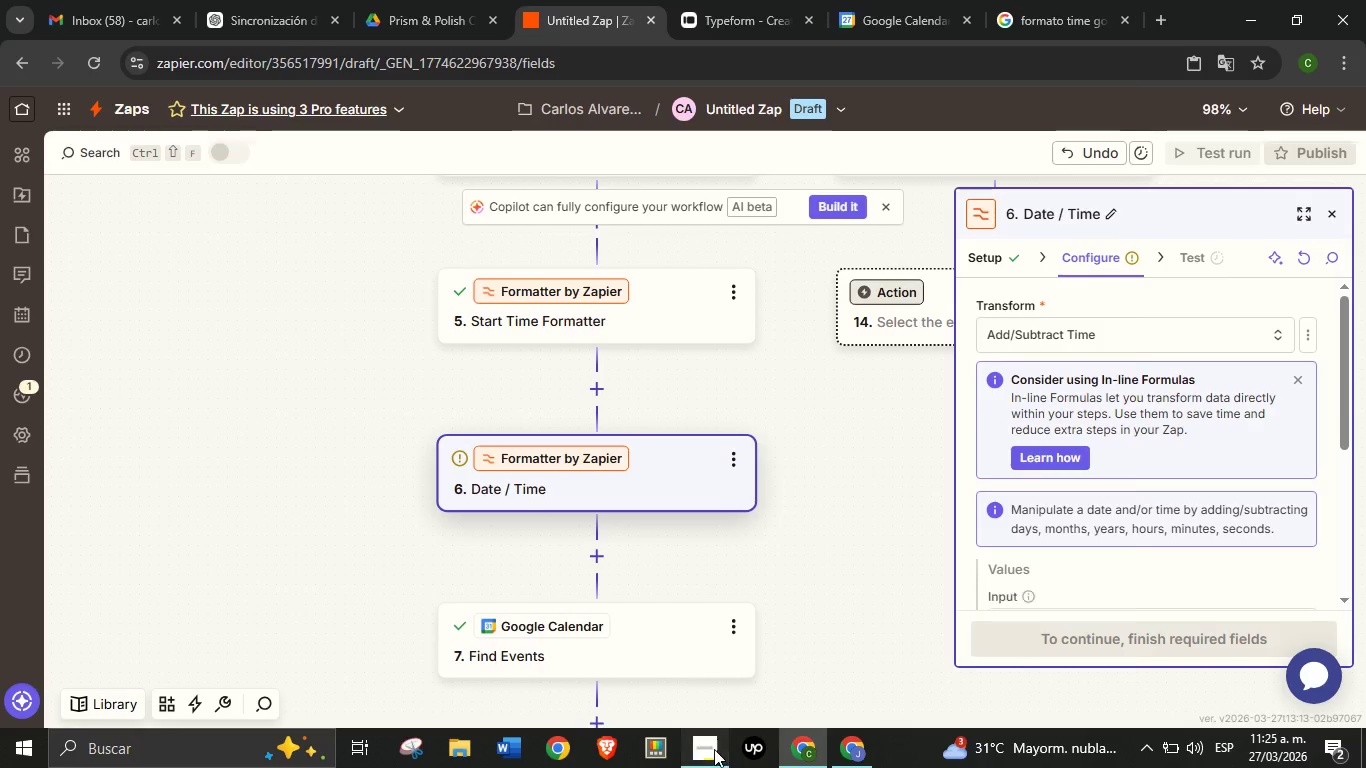 
left_click([714, 749])
 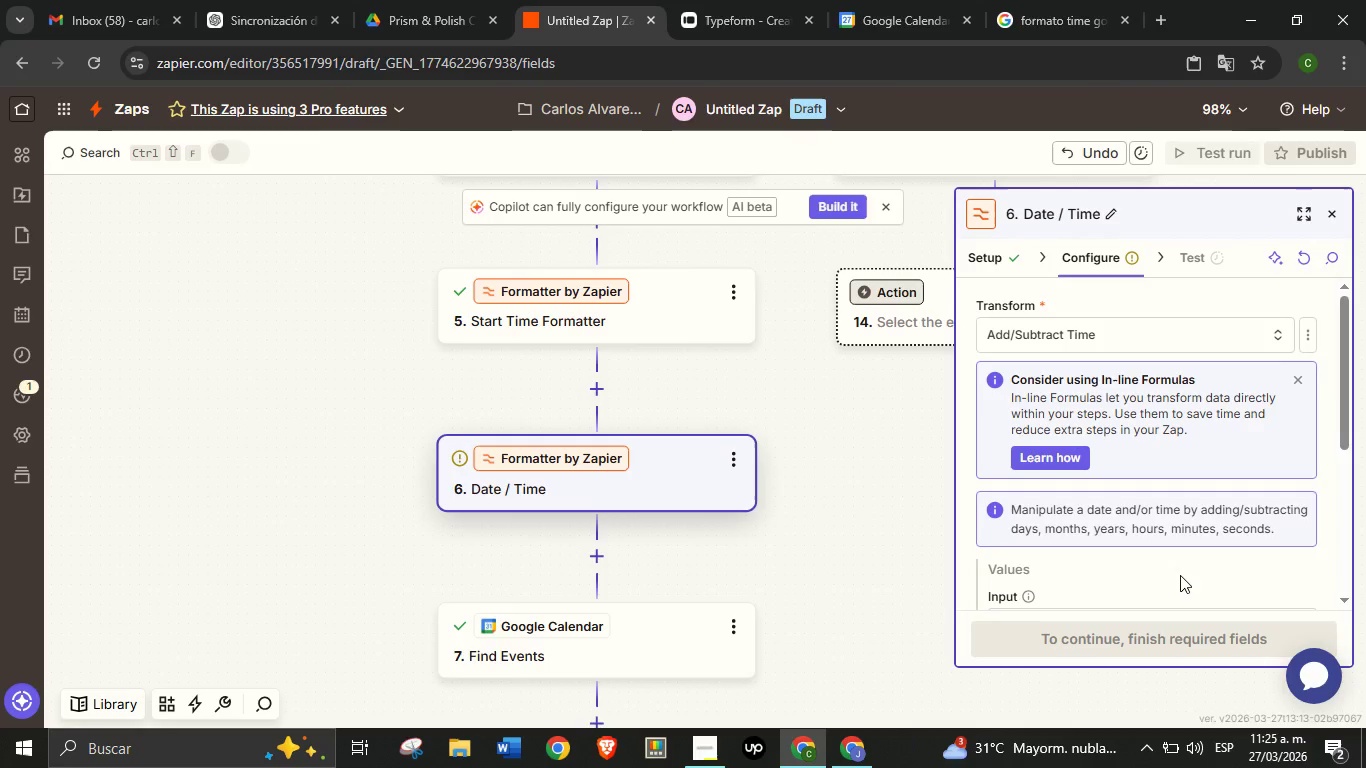 
left_click([1181, 576])